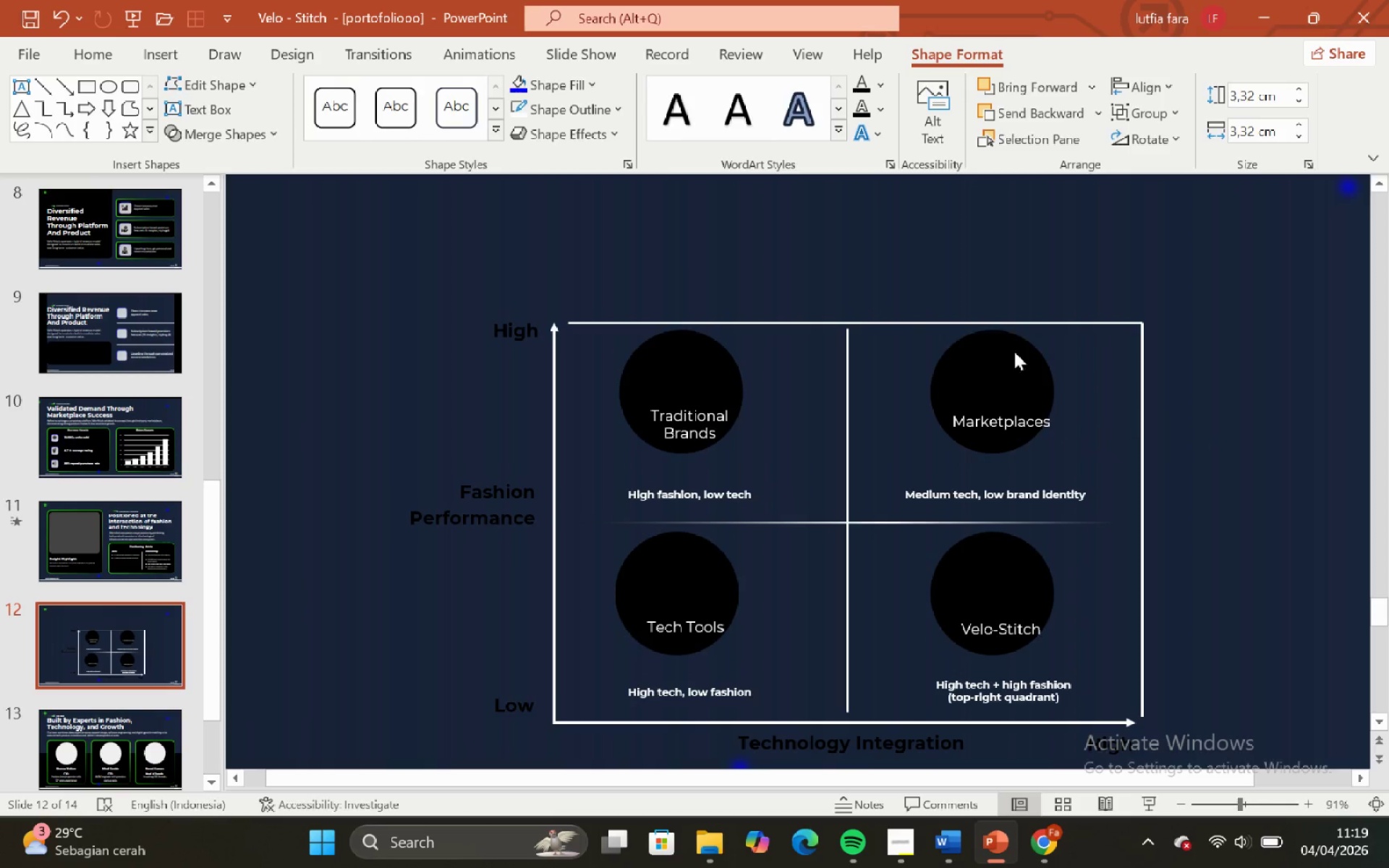 
double_click([990, 346])
 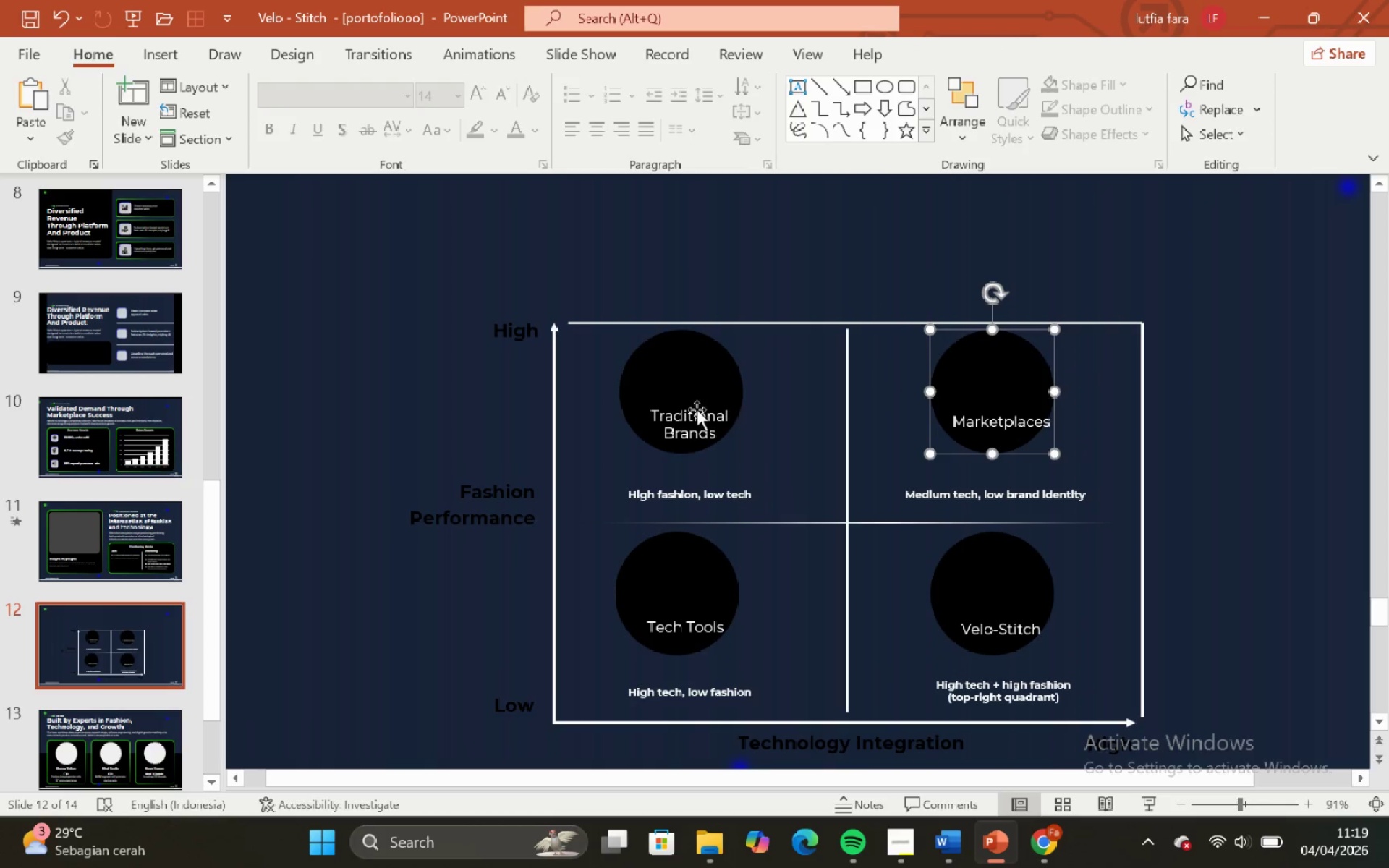 
hold_key(key=ShiftLeft, duration=1.83)
left_click([694, 353])
 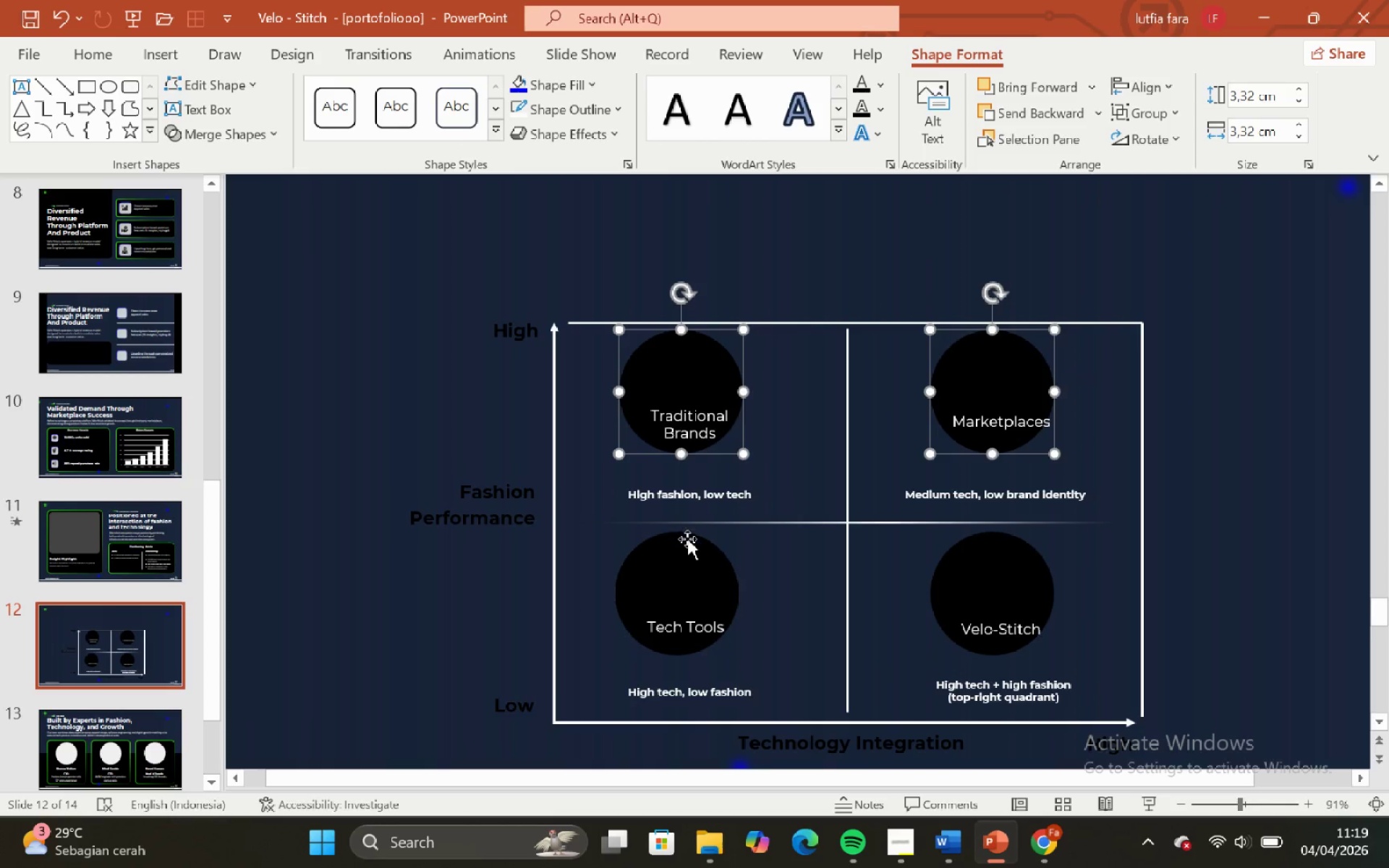 
left_click([687, 539])
 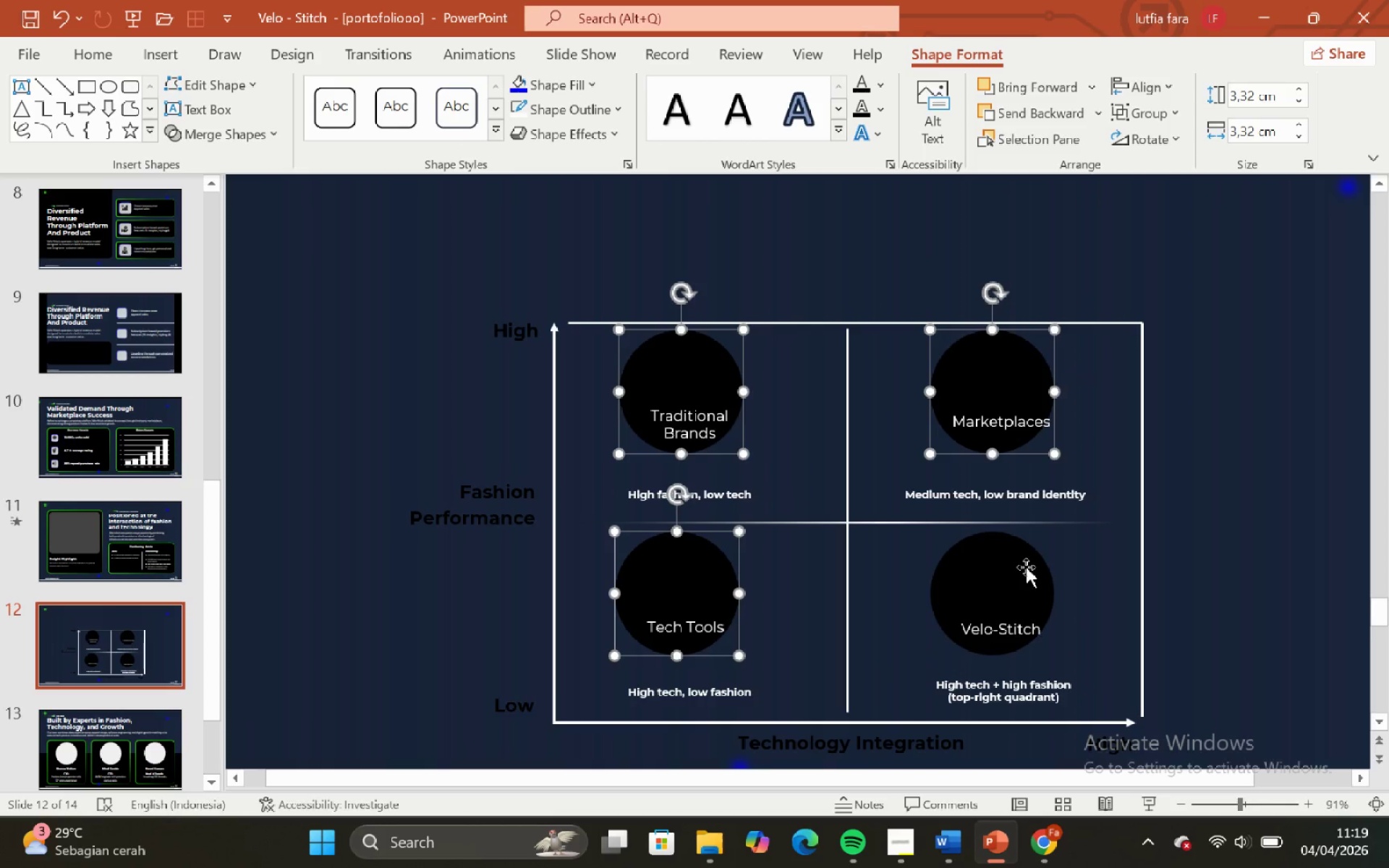 
left_click([1026, 567])
 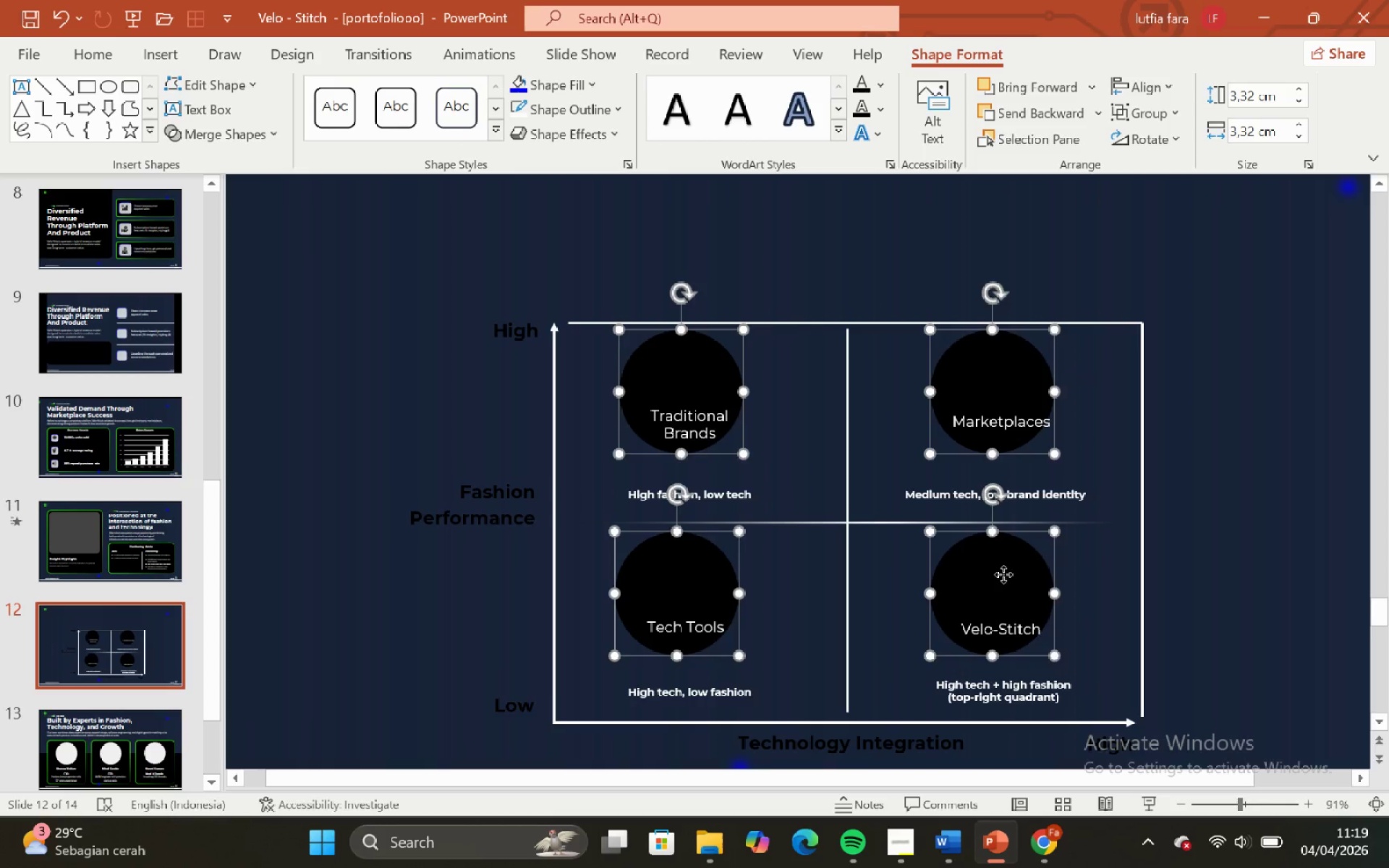 
hold_key(key=ShiftLeft, duration=1.89)
left_click_drag(start_coordinate=[1003, 574], to_coordinate=[1012, 572])
 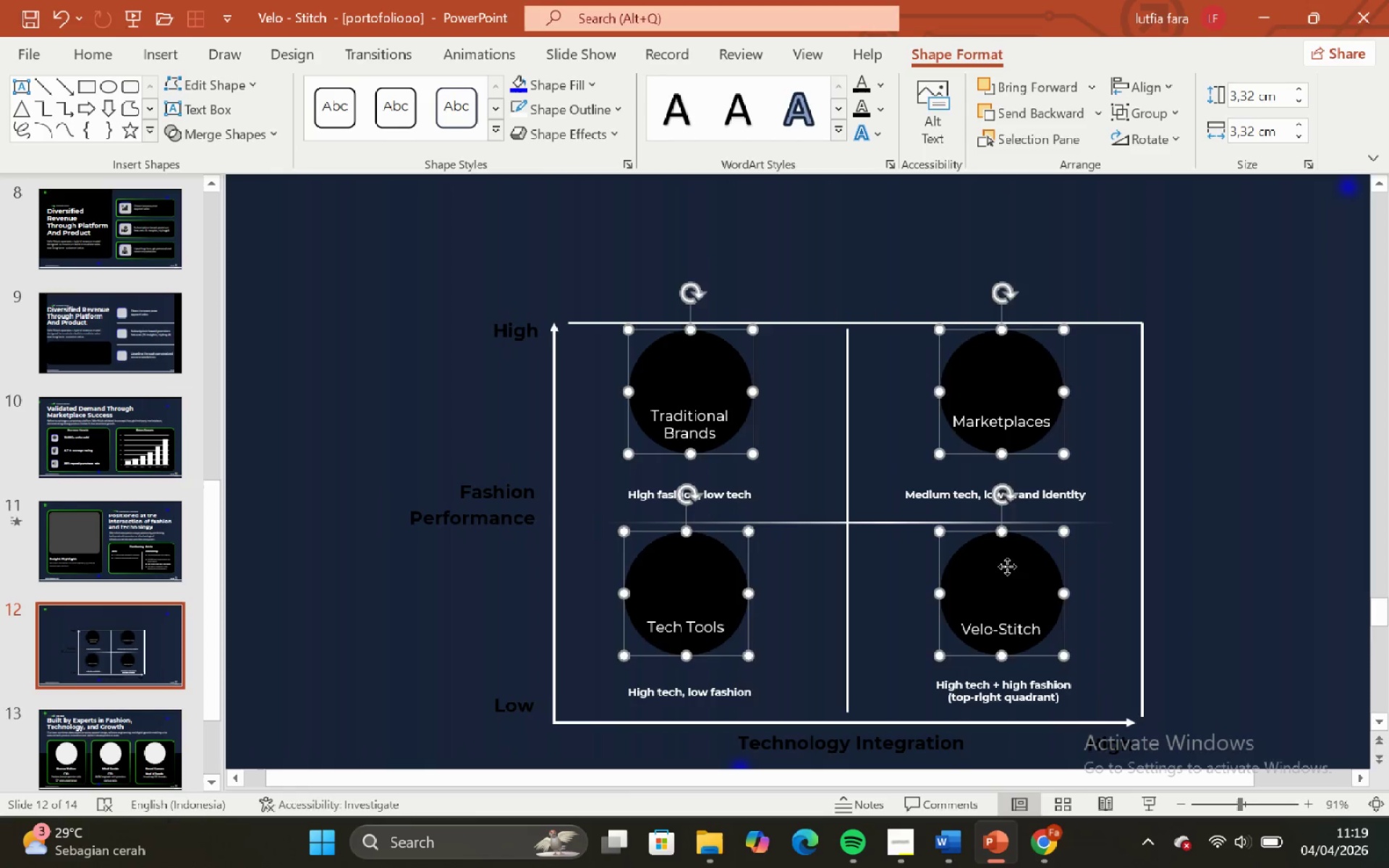 
hold_key(key=ShiftLeft, duration=1.72)
left_click_drag(start_coordinate=[1007, 566], to_coordinate=[1009, 574])
 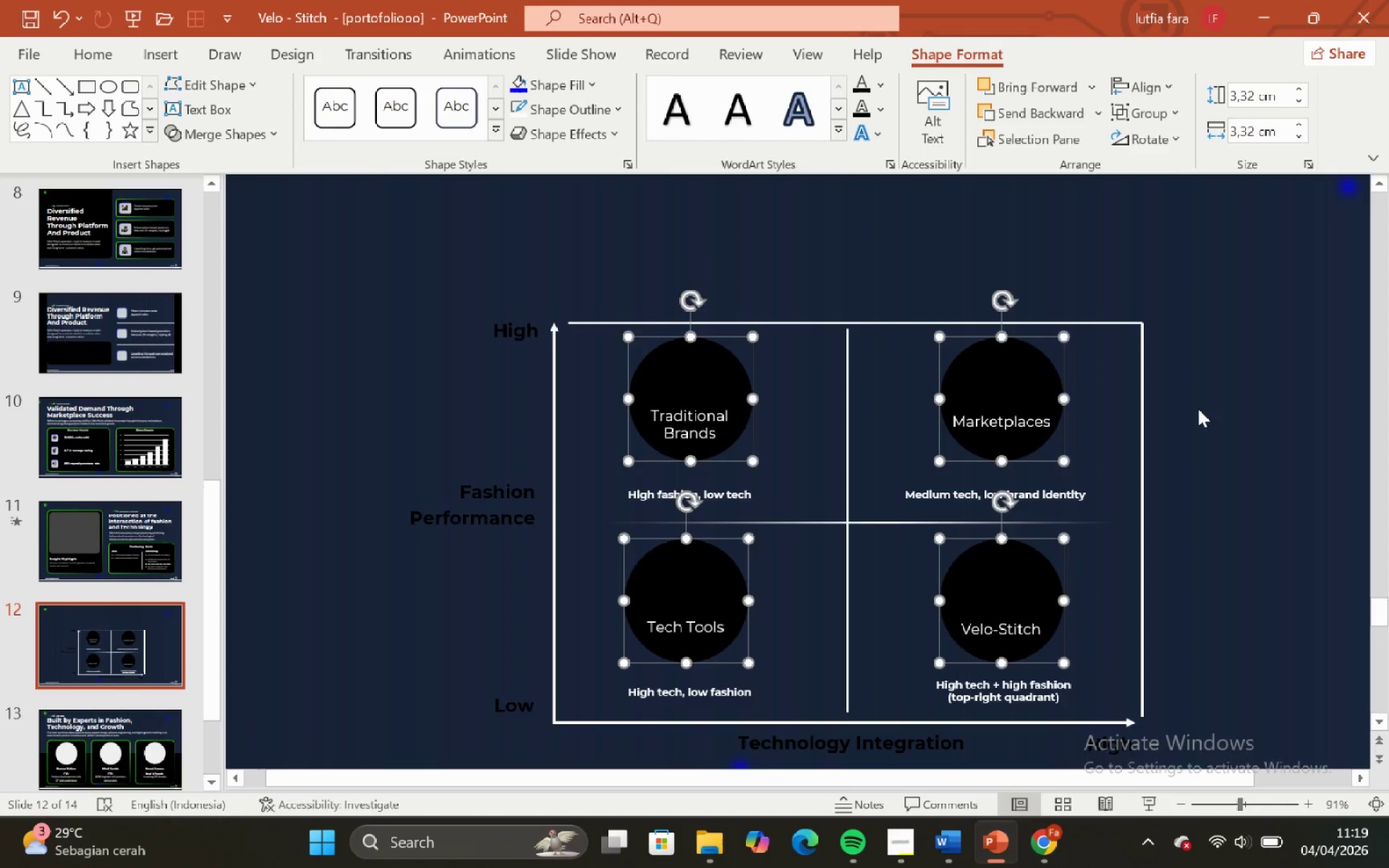 
left_click([1198, 409])
 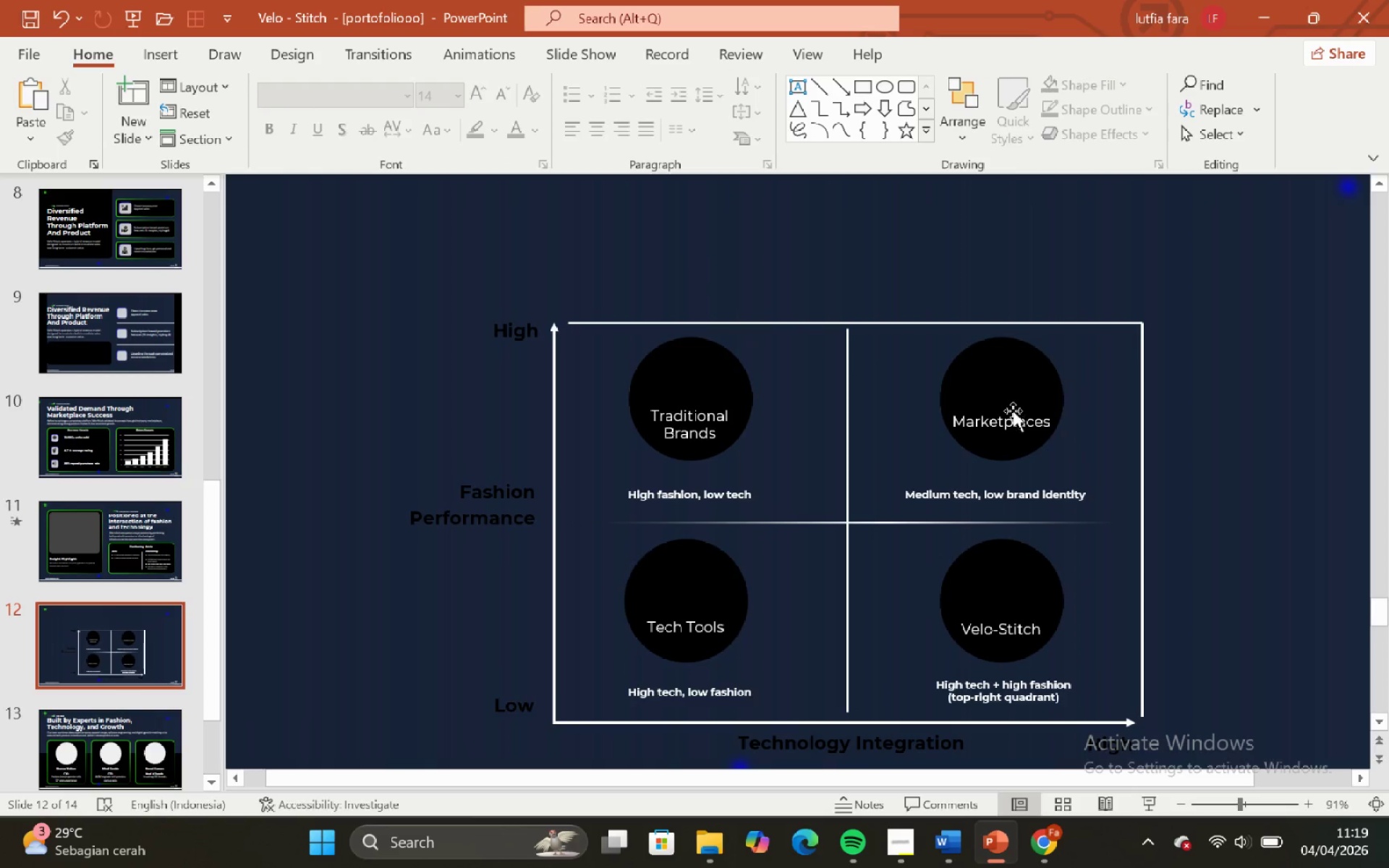 
left_click([1014, 416])
 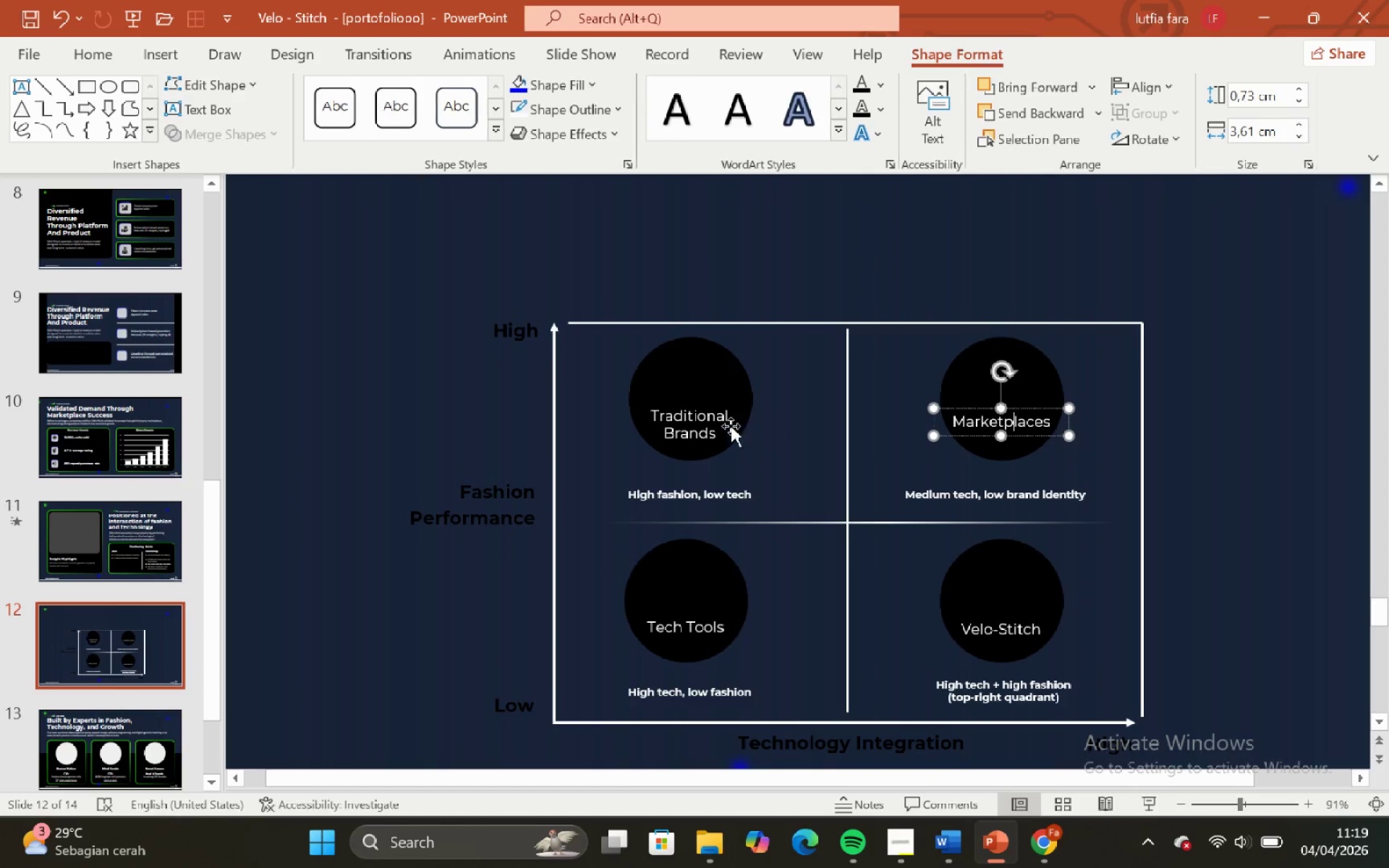 
hold_key(key=ShiftLeft, duration=0.47)
left_click([718, 427])
 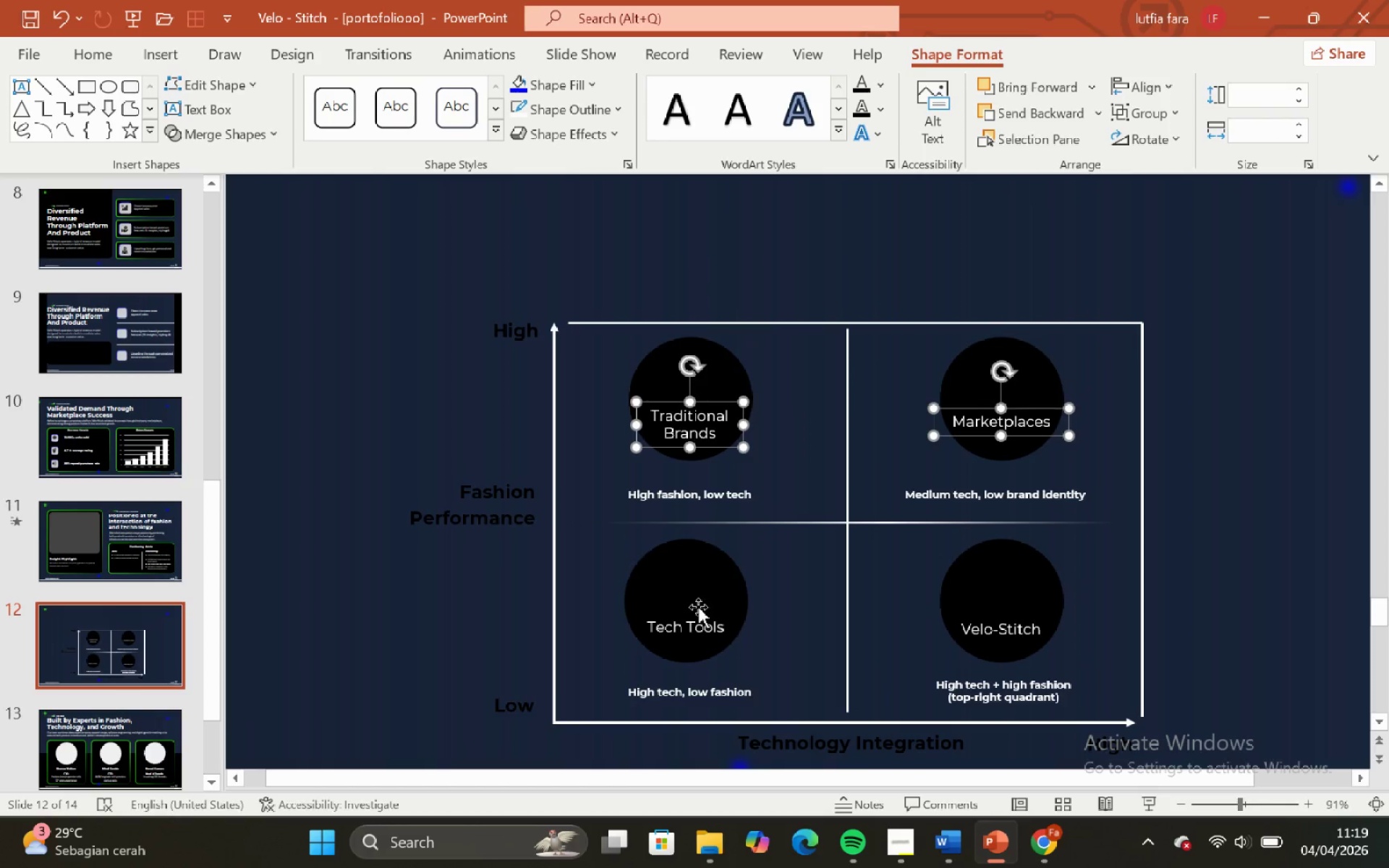 
hold_key(key=ShiftLeft, duration=0.73)
left_click([697, 628])
 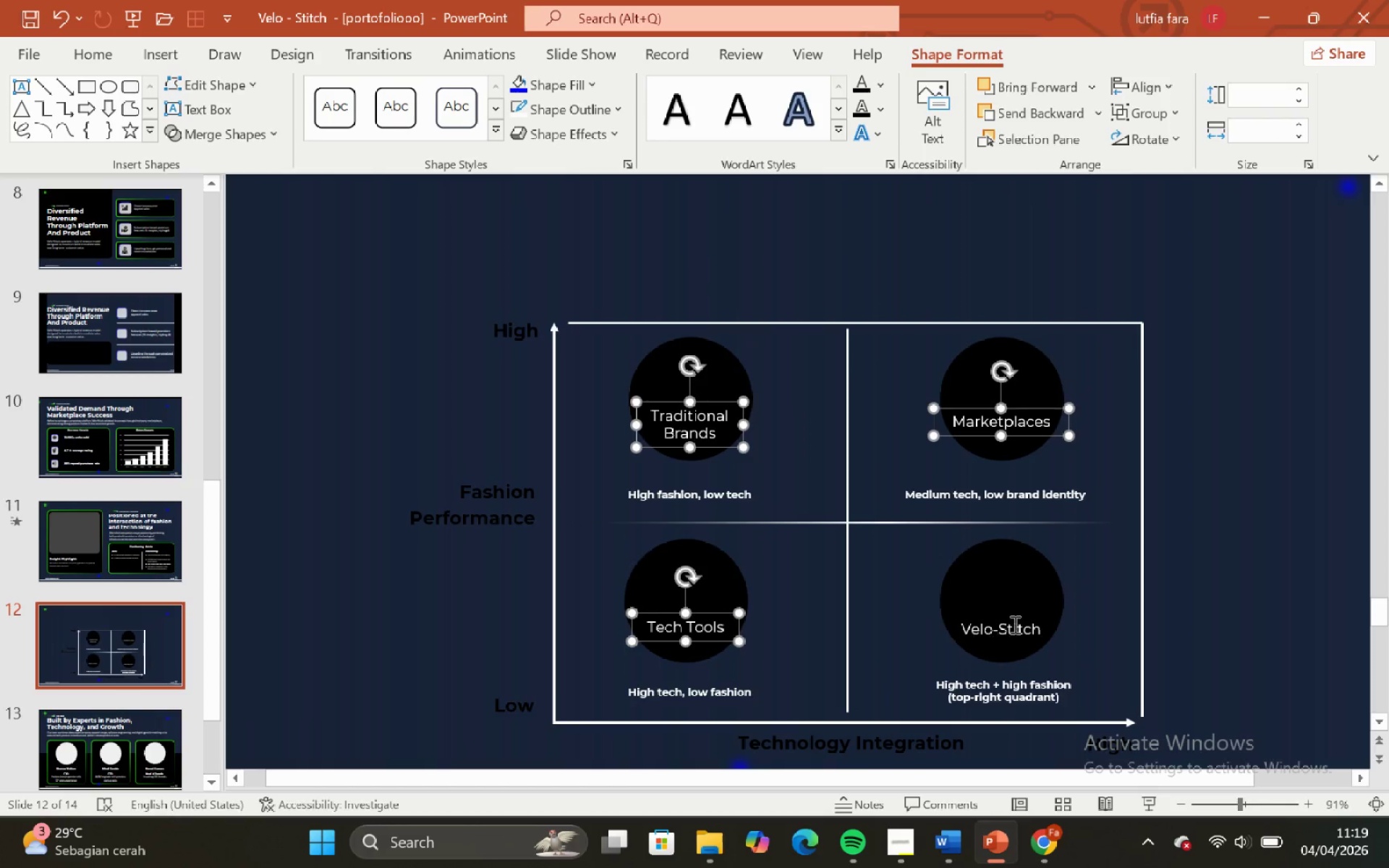 
hold_key(key=ShiftLeft, duration=0.5)
left_click([1021, 624])
 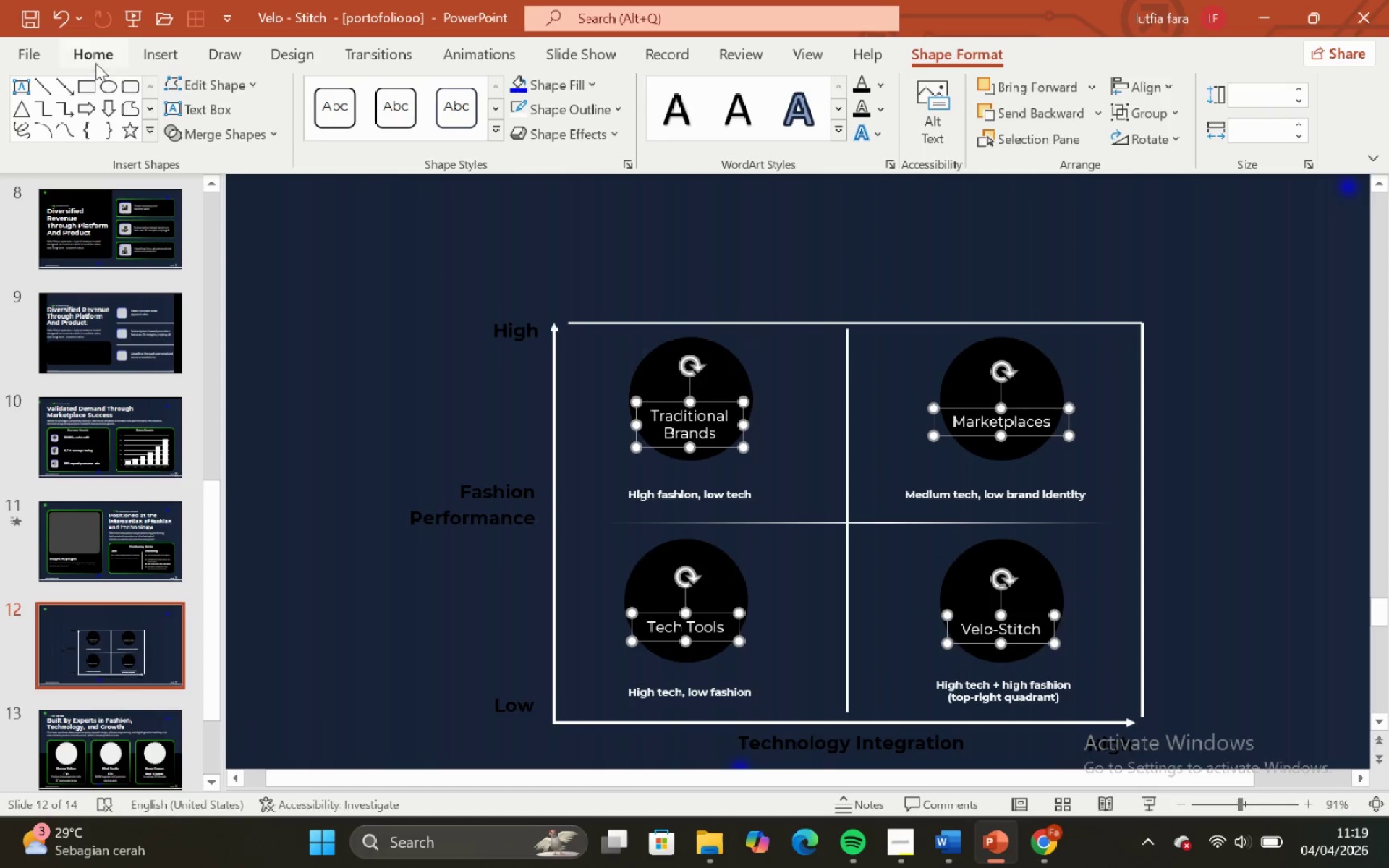 
left_click([95, 62])
 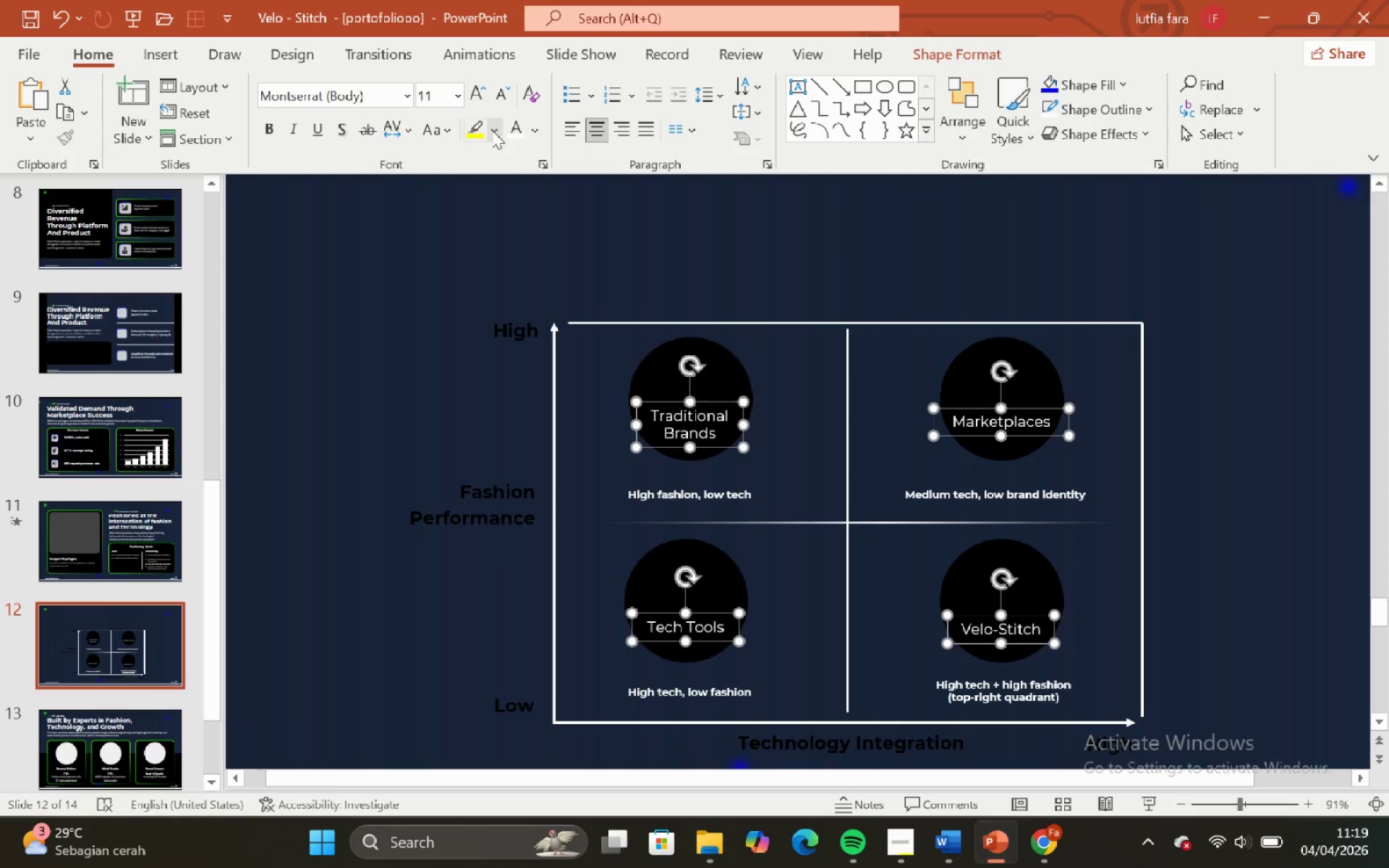 
left_click([501, 96])
 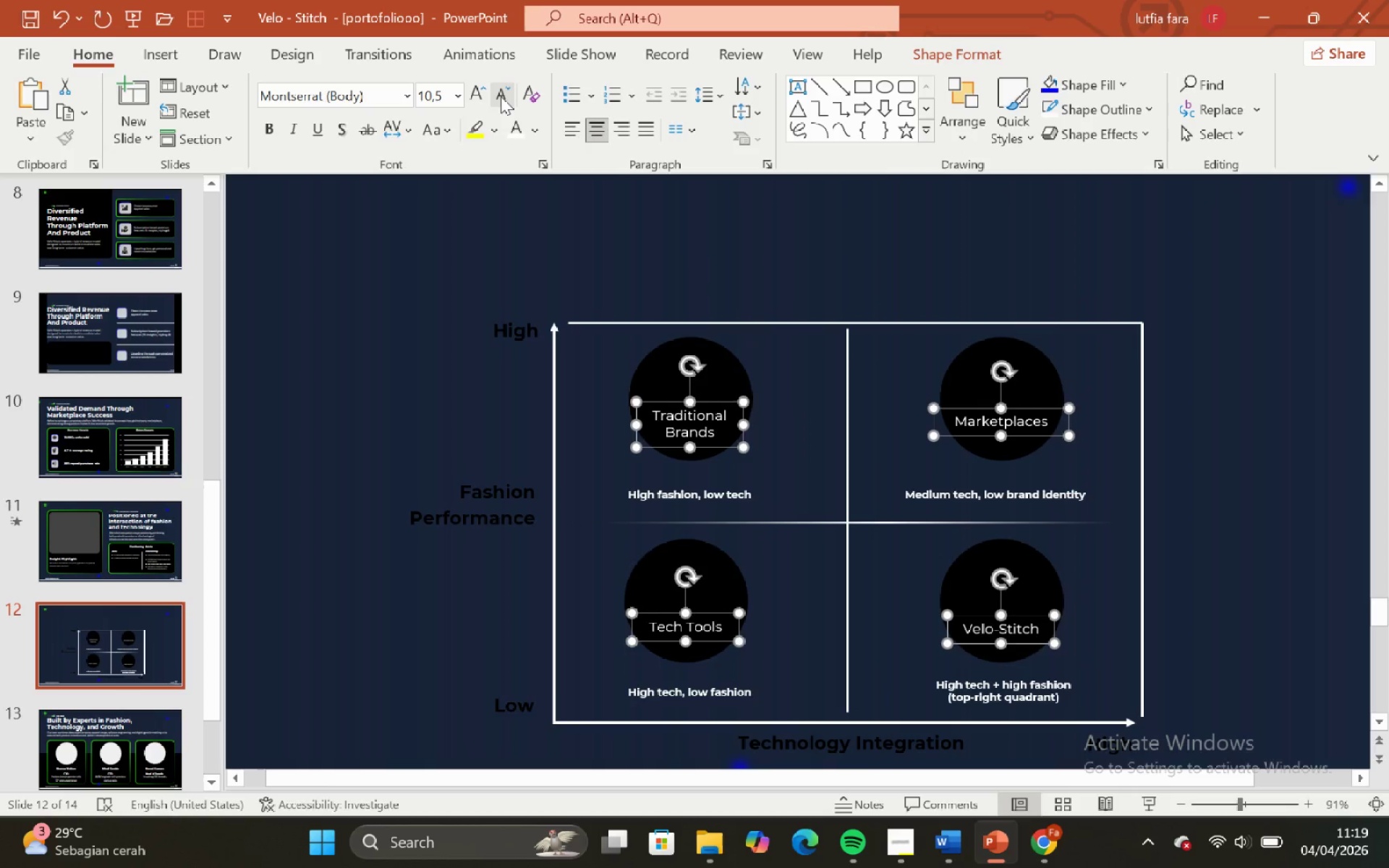 
left_click([501, 96])
 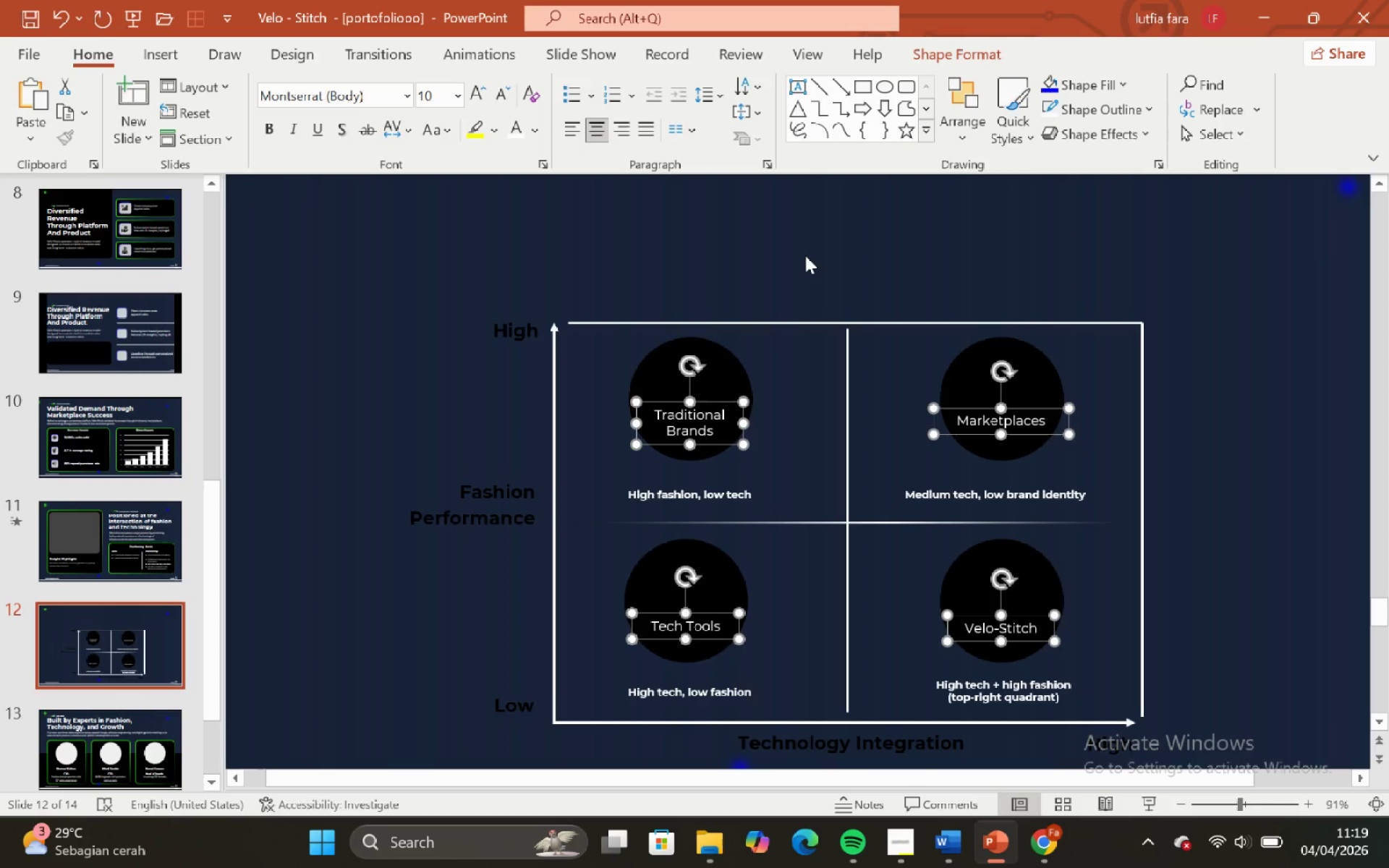 
left_click([805, 255])
 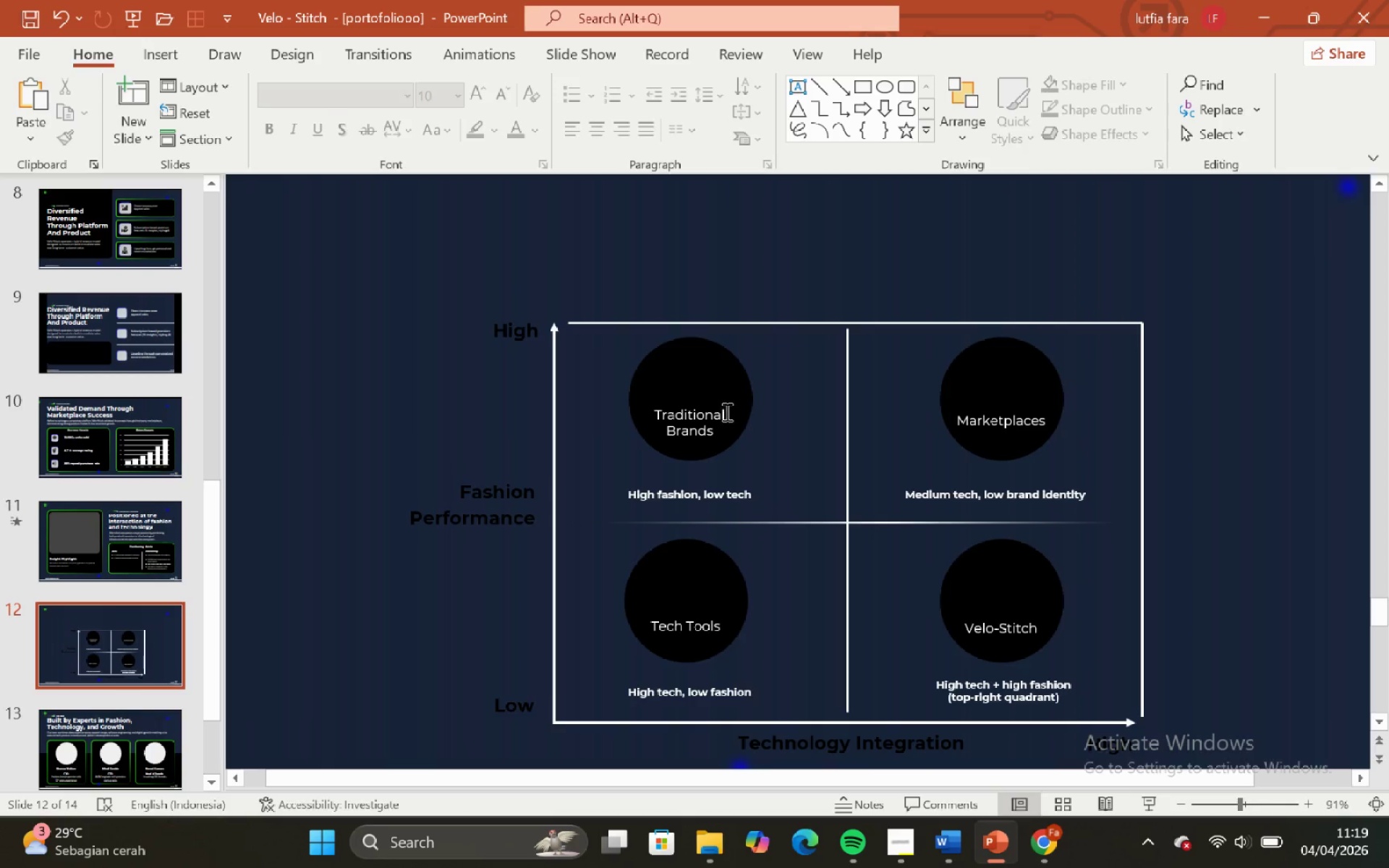 
left_click([726, 412])
 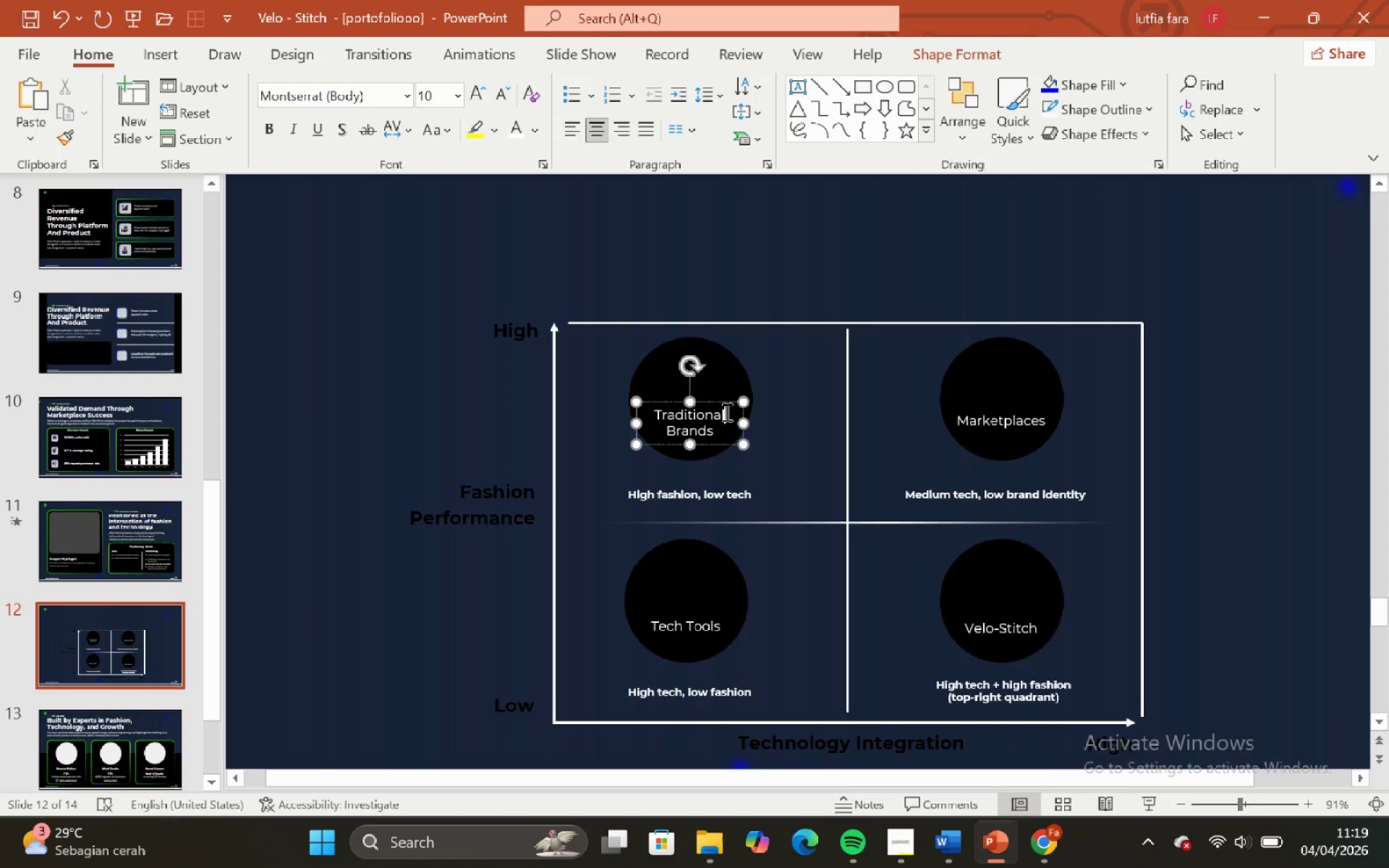 
hold_key(key=ShiftLeft, duration=0.84)
hold_key(key=ControlLeft, duration=0.67)
scroll: coordinate [726, 412], scroll_direction: up, amount: 2.0
 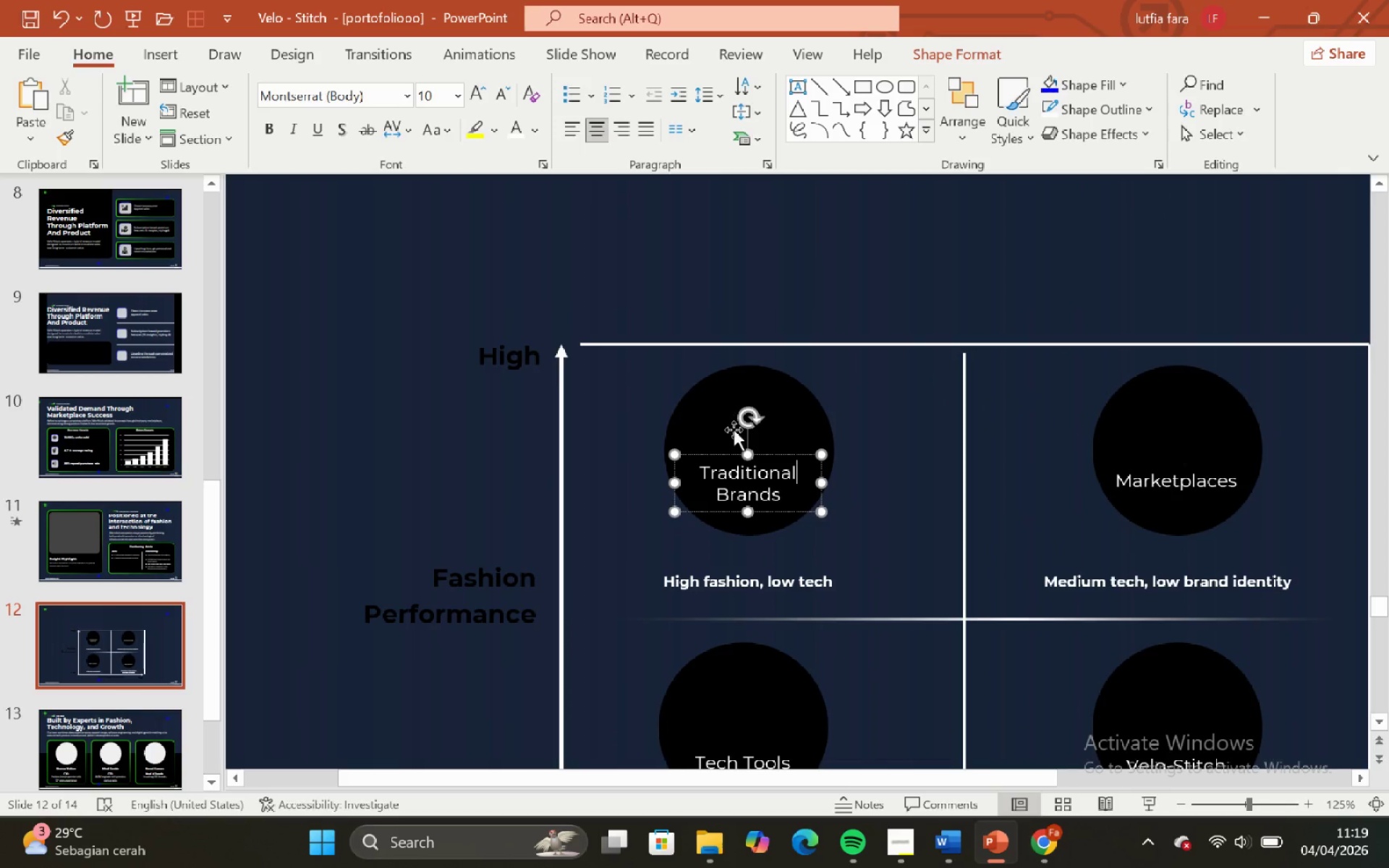 
hold_key(key=ShiftLeft, duration=1.91)
left_click_drag(start_coordinate=[783, 508], to_coordinate=[786, 514])
 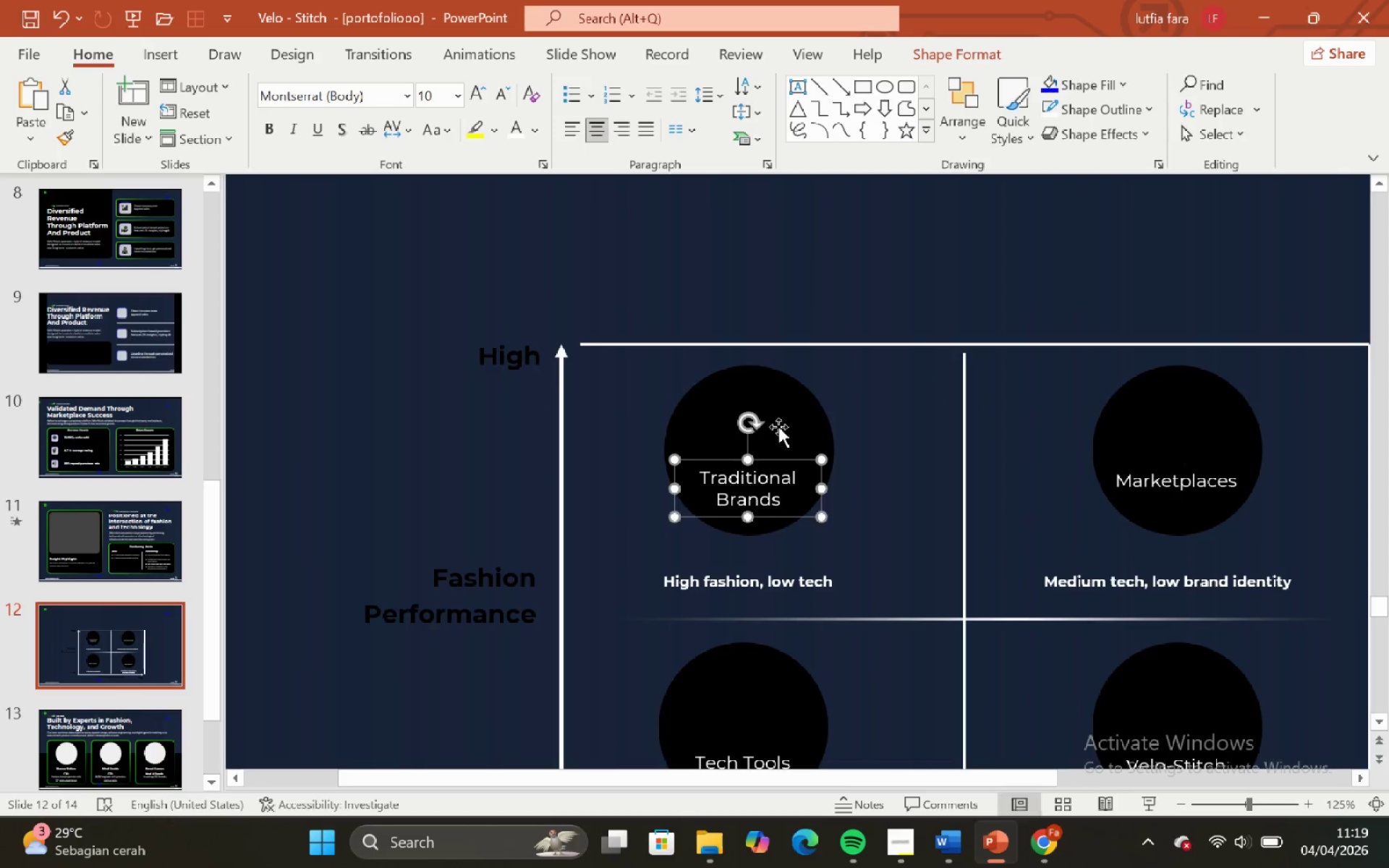 
hold_key(key=ShiftLeft, duration=0.77)
left_click([789, 399])
 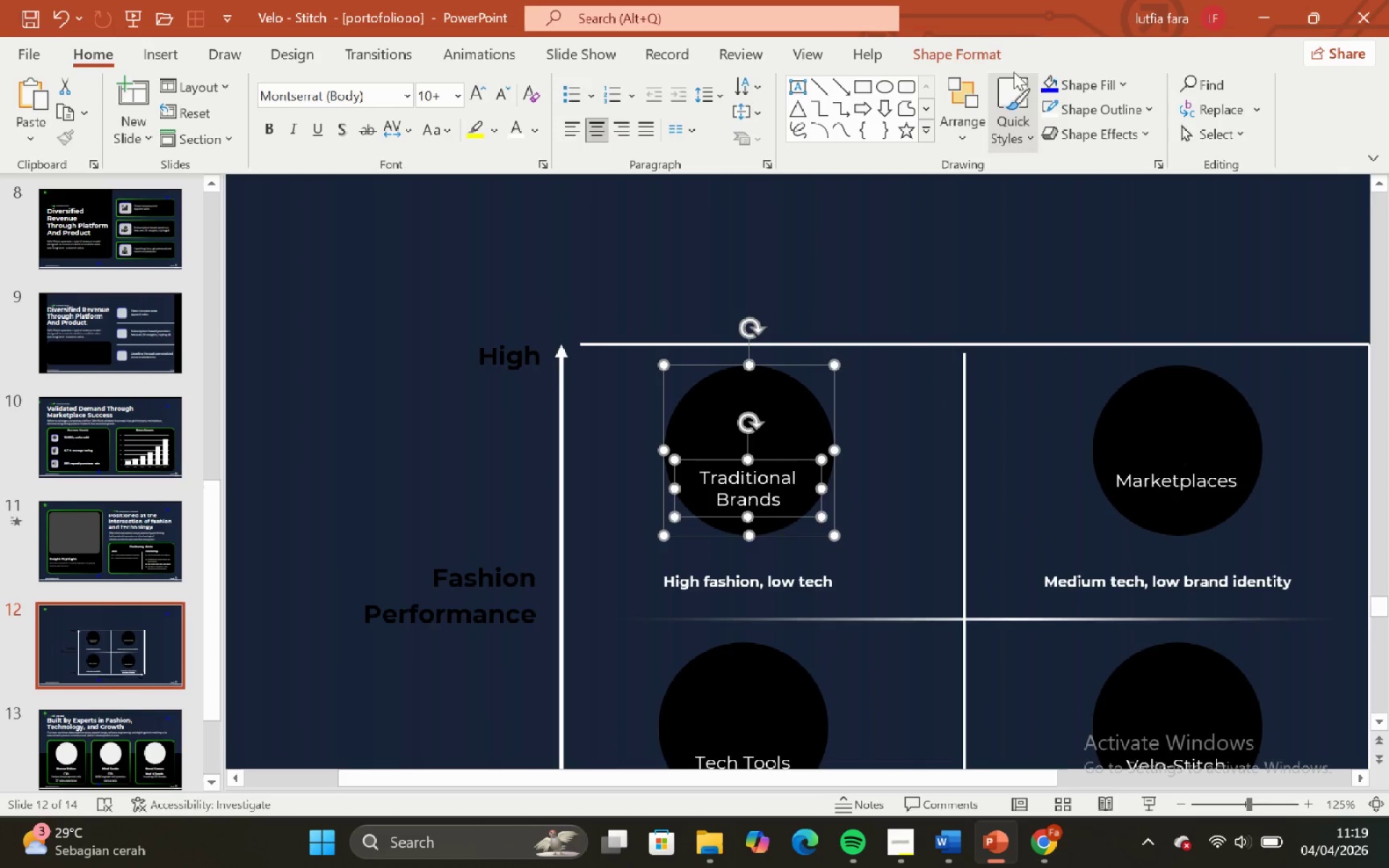 
left_click([990, 52])
 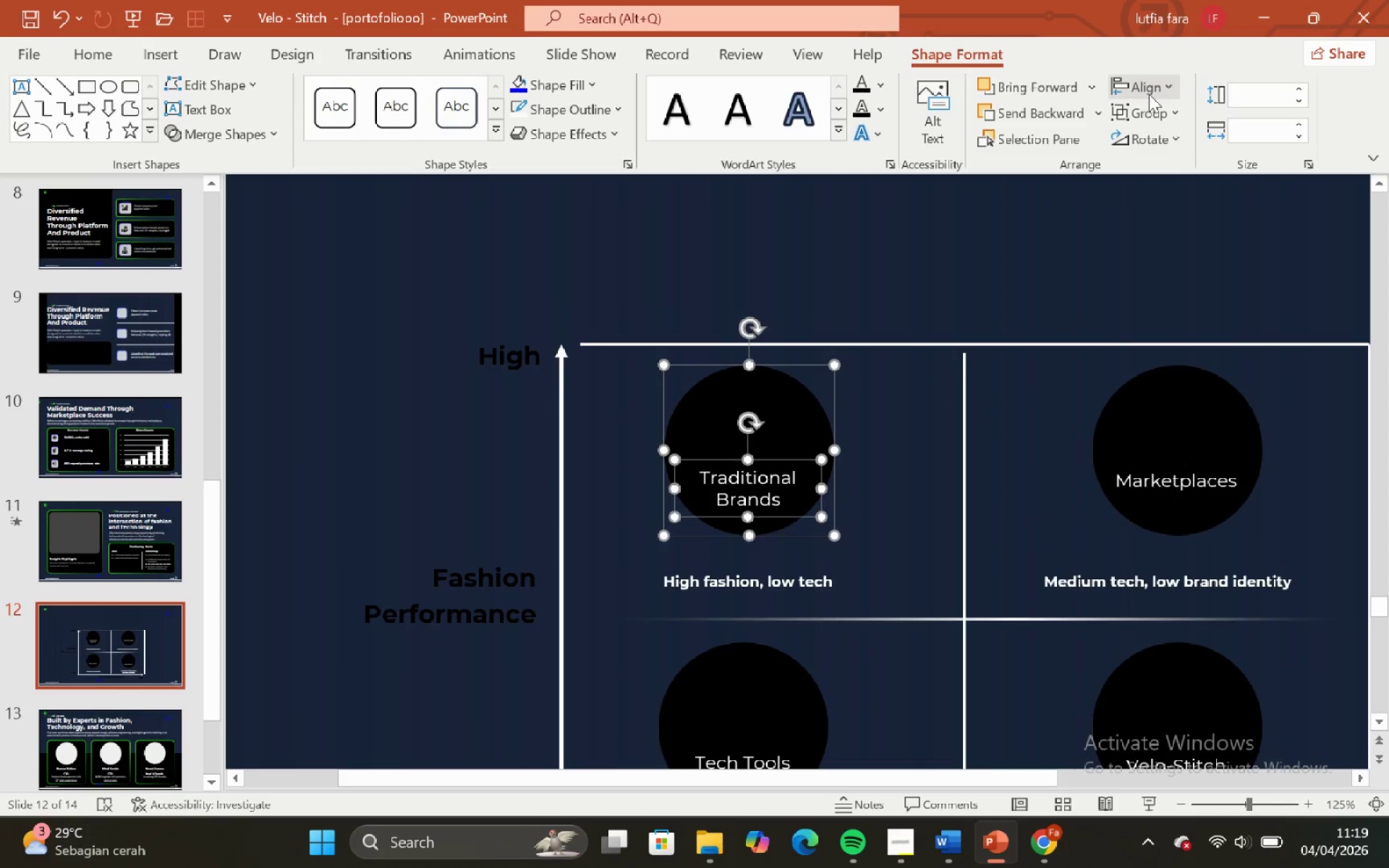 
left_click([1149, 94])
 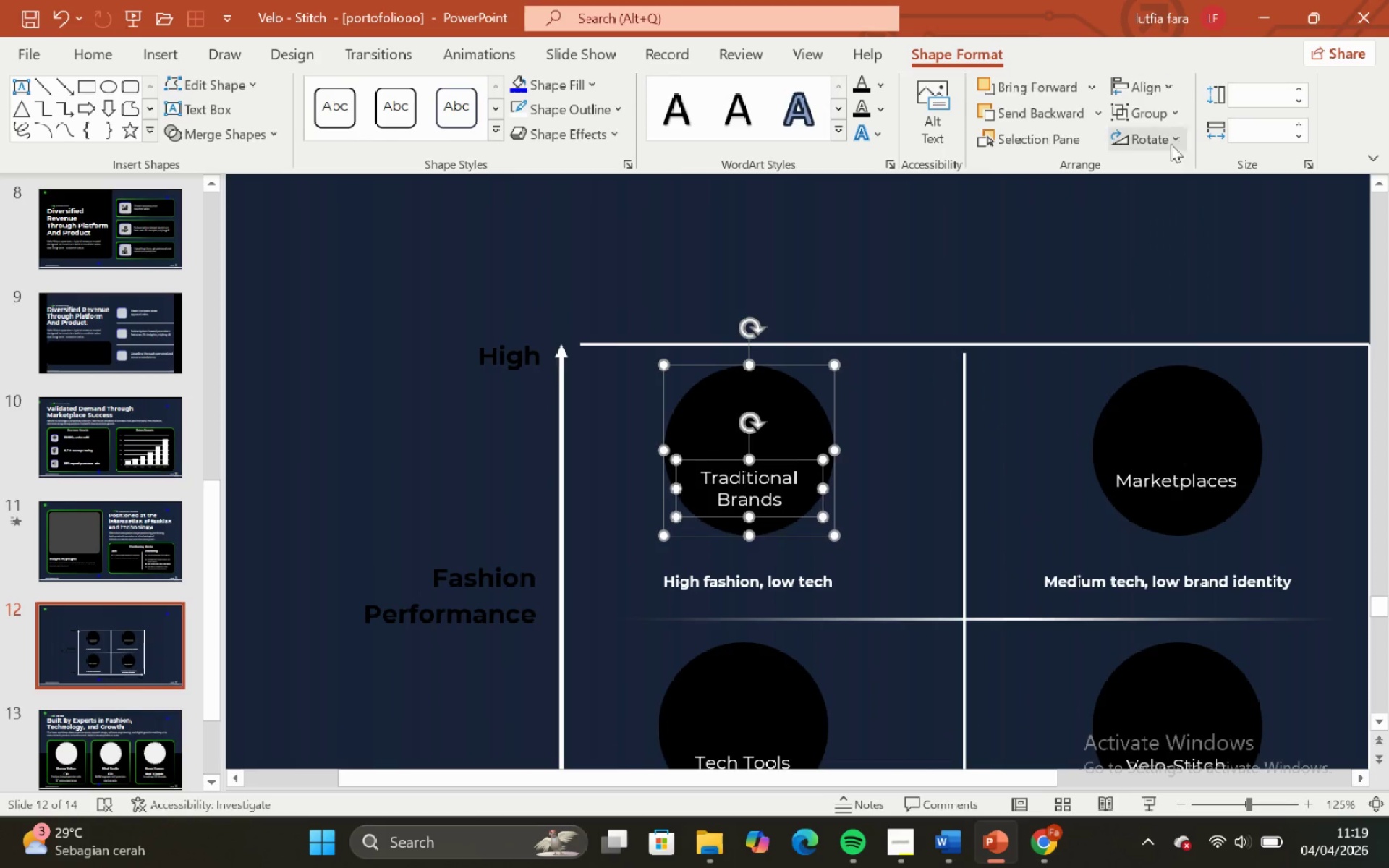 
double_click([1100, 189])
 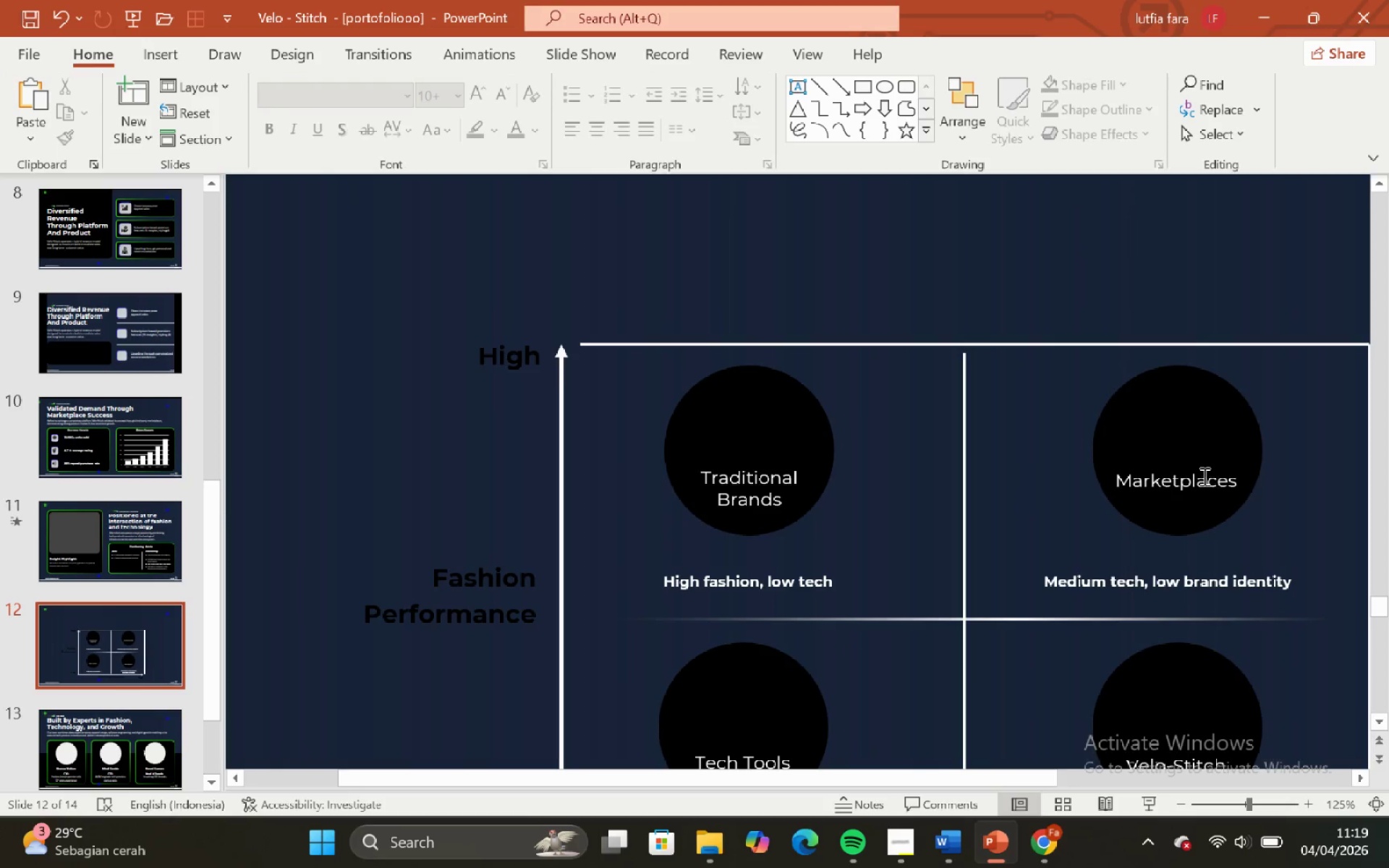 
left_click([1205, 480])
 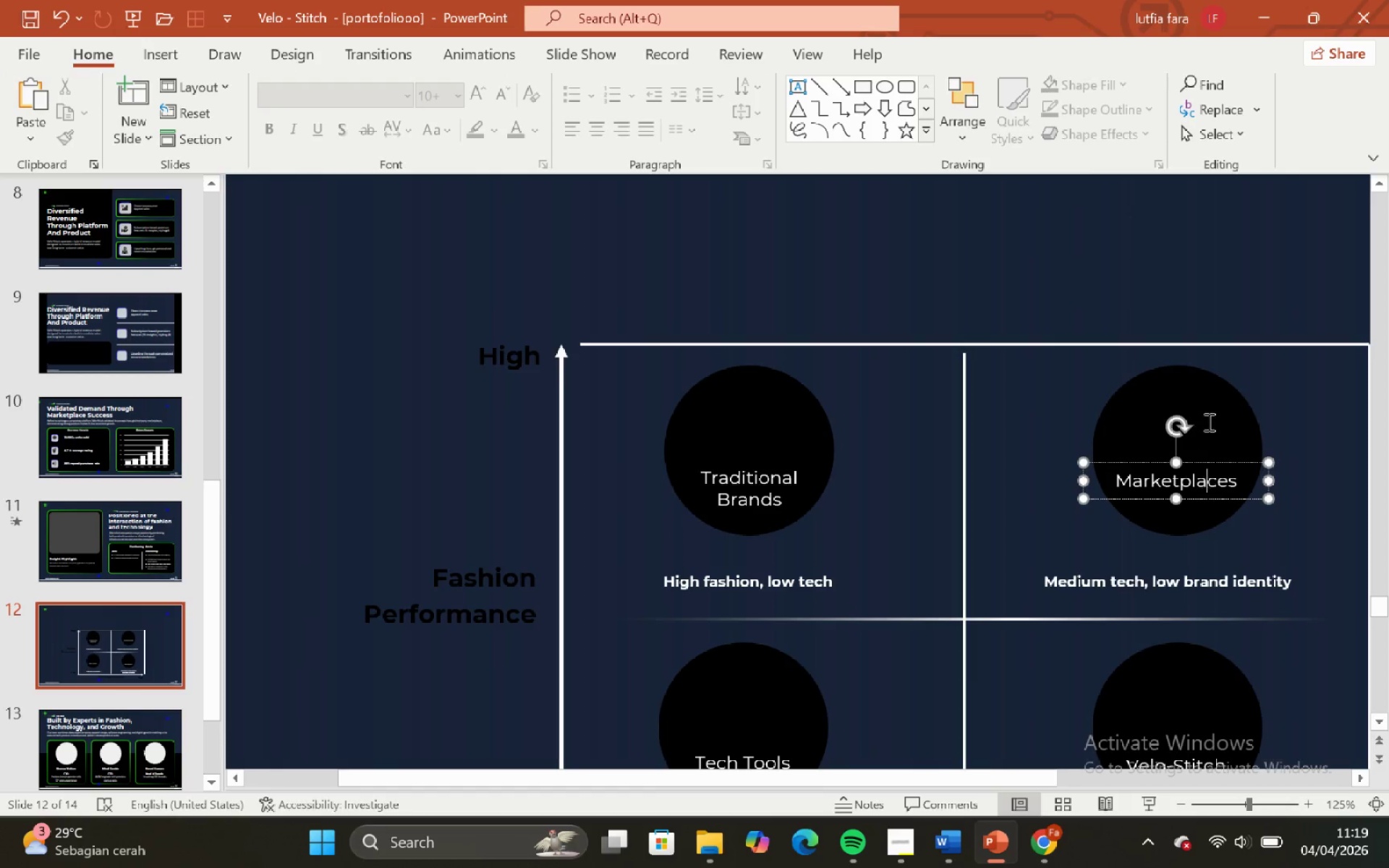 
hold_key(key=ShiftLeft, duration=0.52)
double_click([1207, 413])
 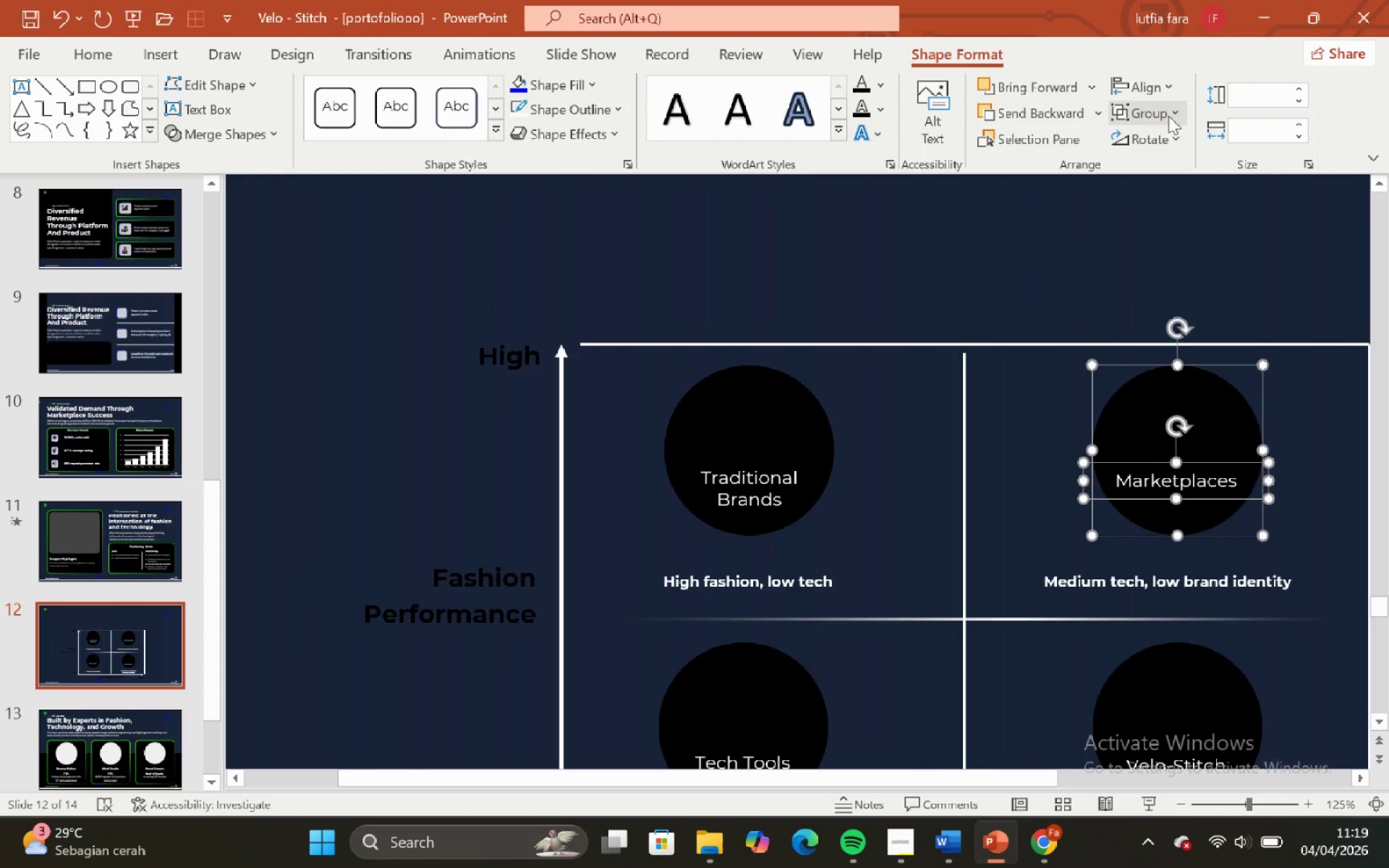 
left_click([1152, 90])
 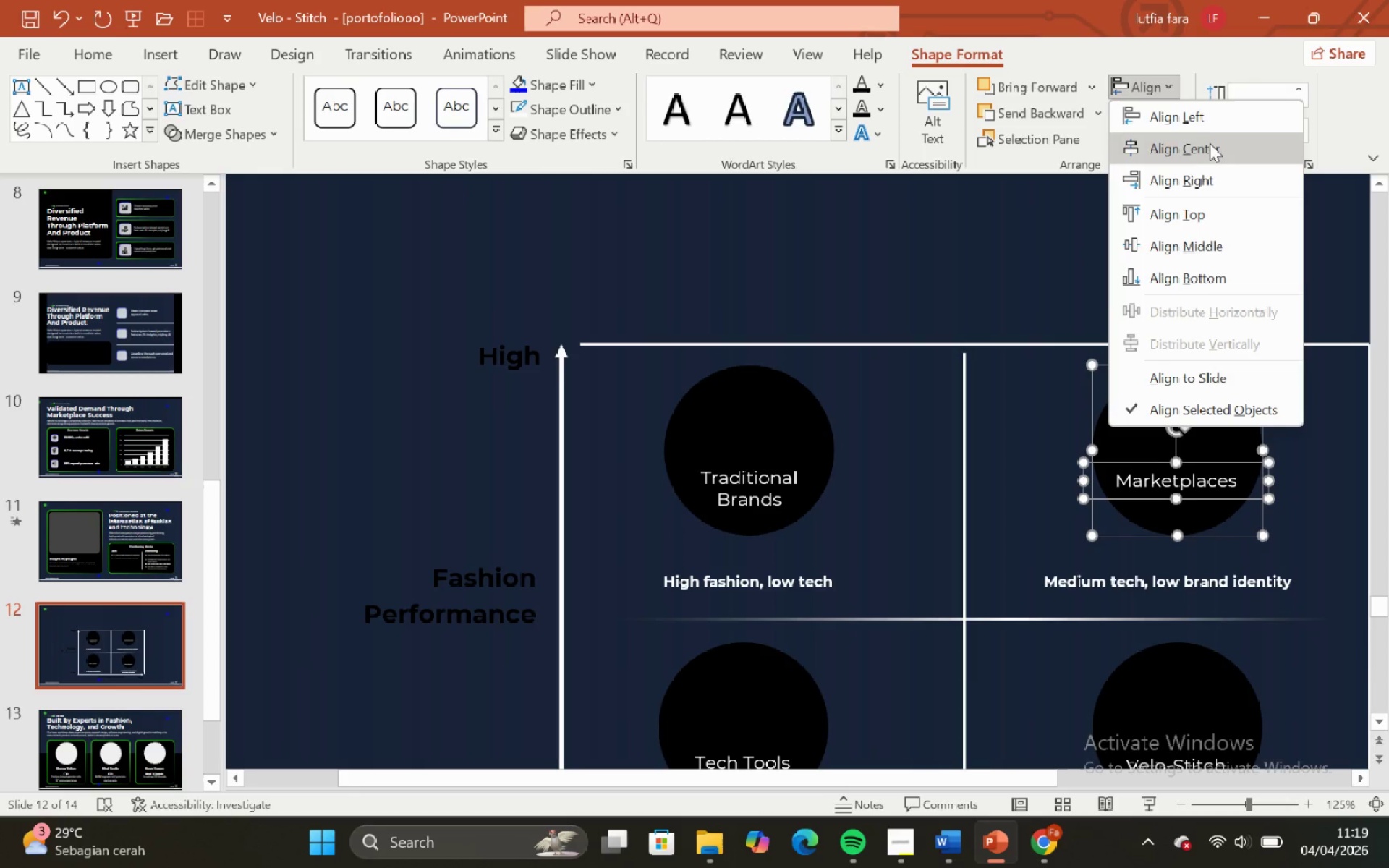 
left_click([1210, 145])
 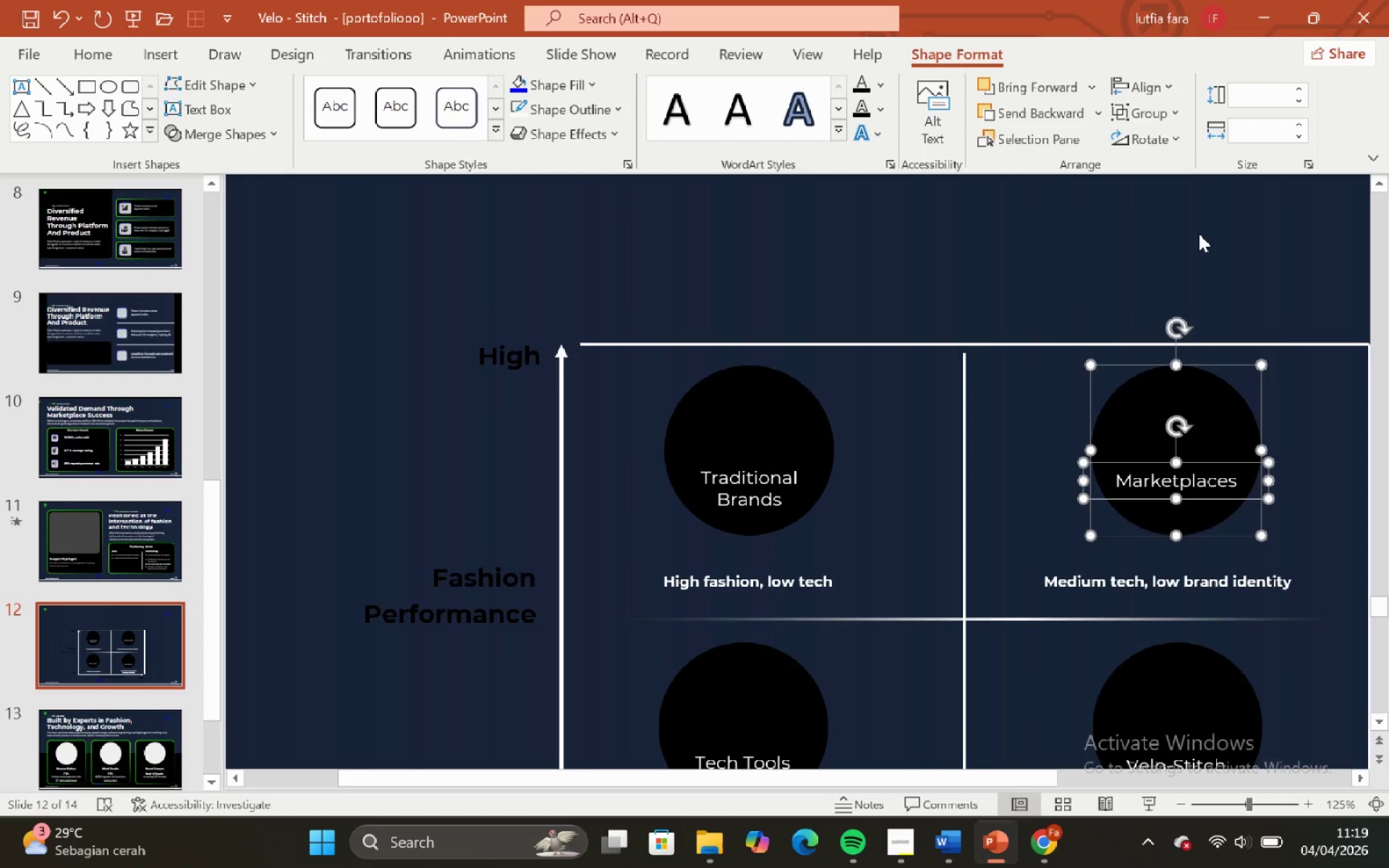 
left_click([1199, 234])
 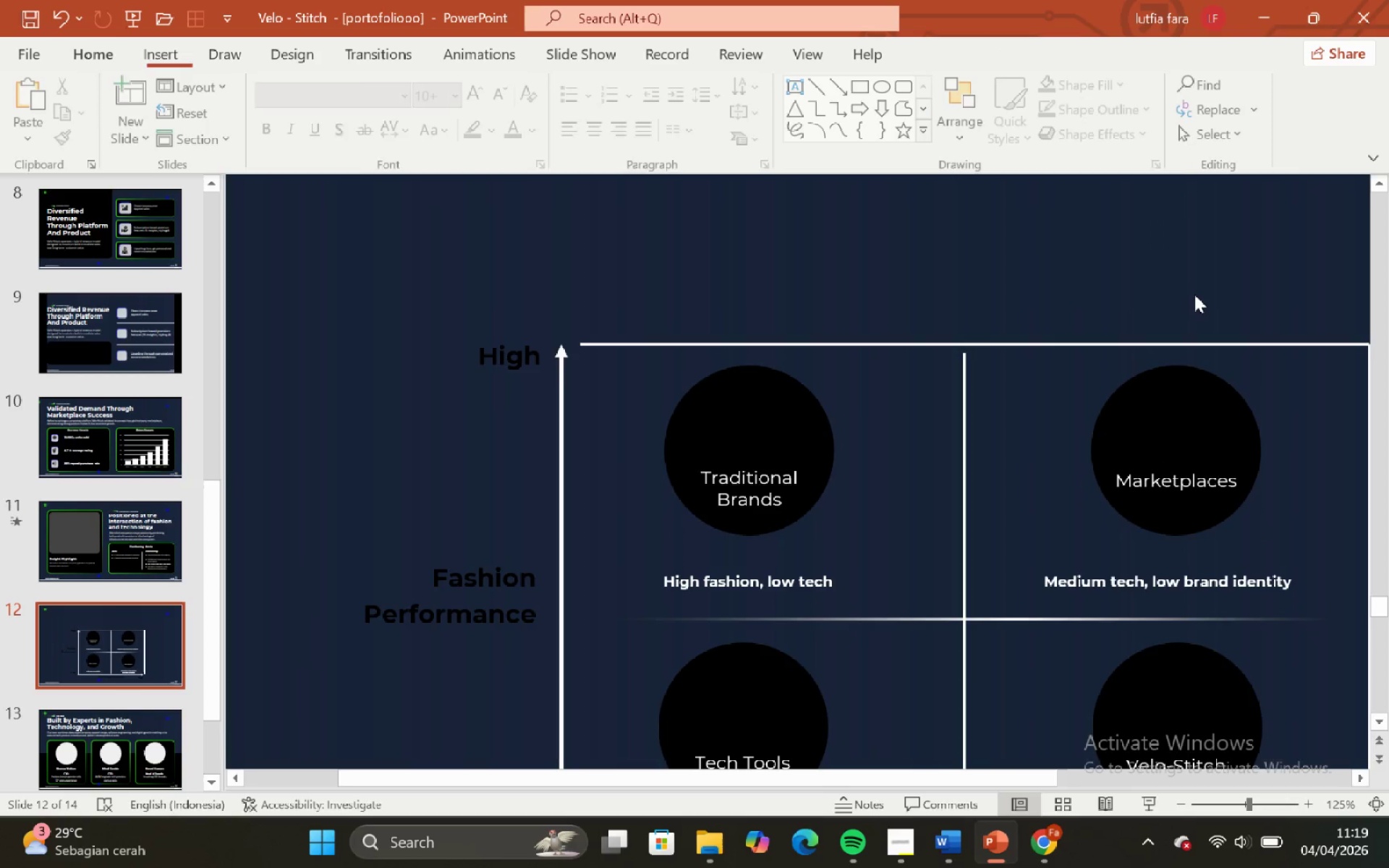 
key(Control+ControlLeft)
 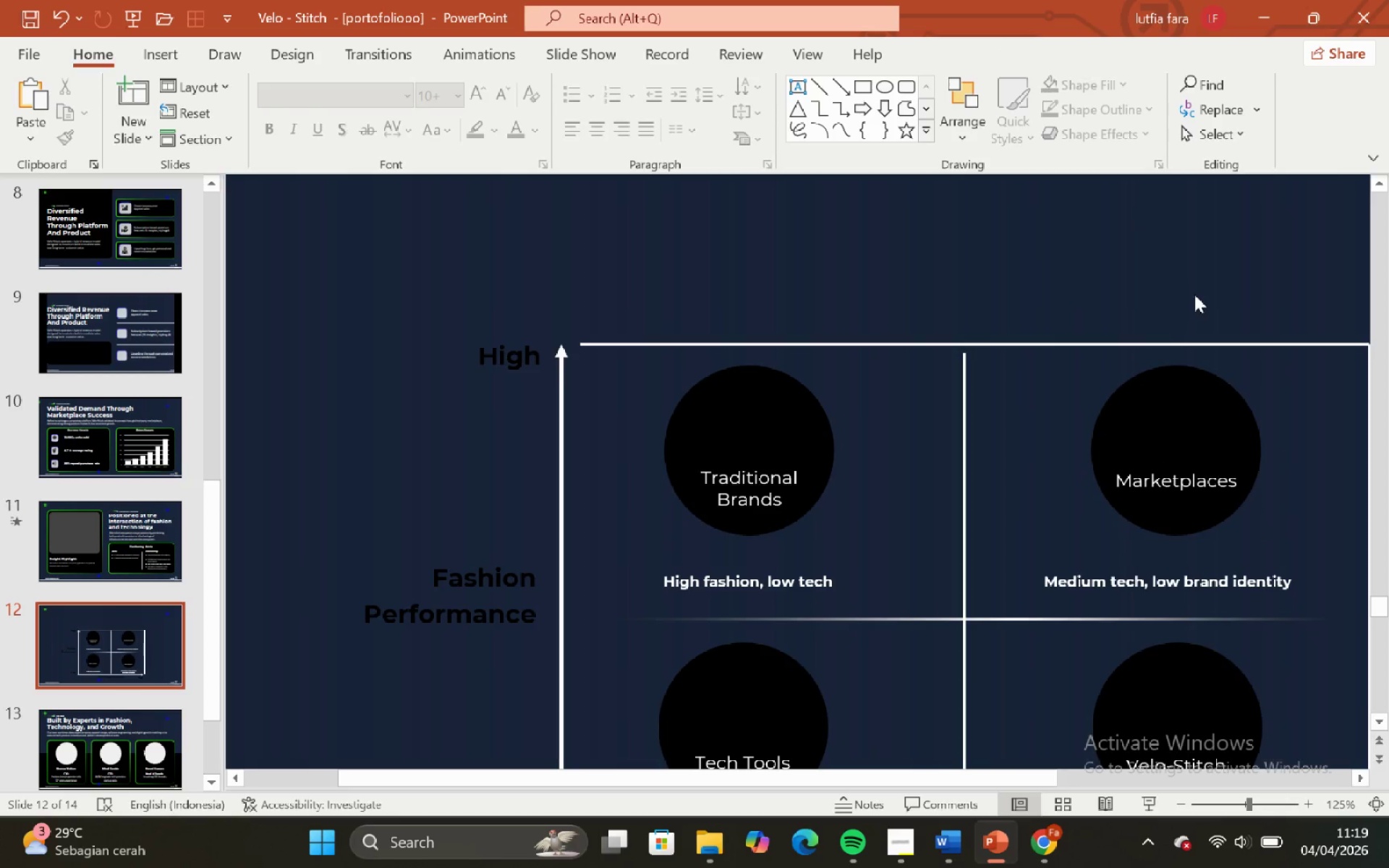 
key(Control+Z)
 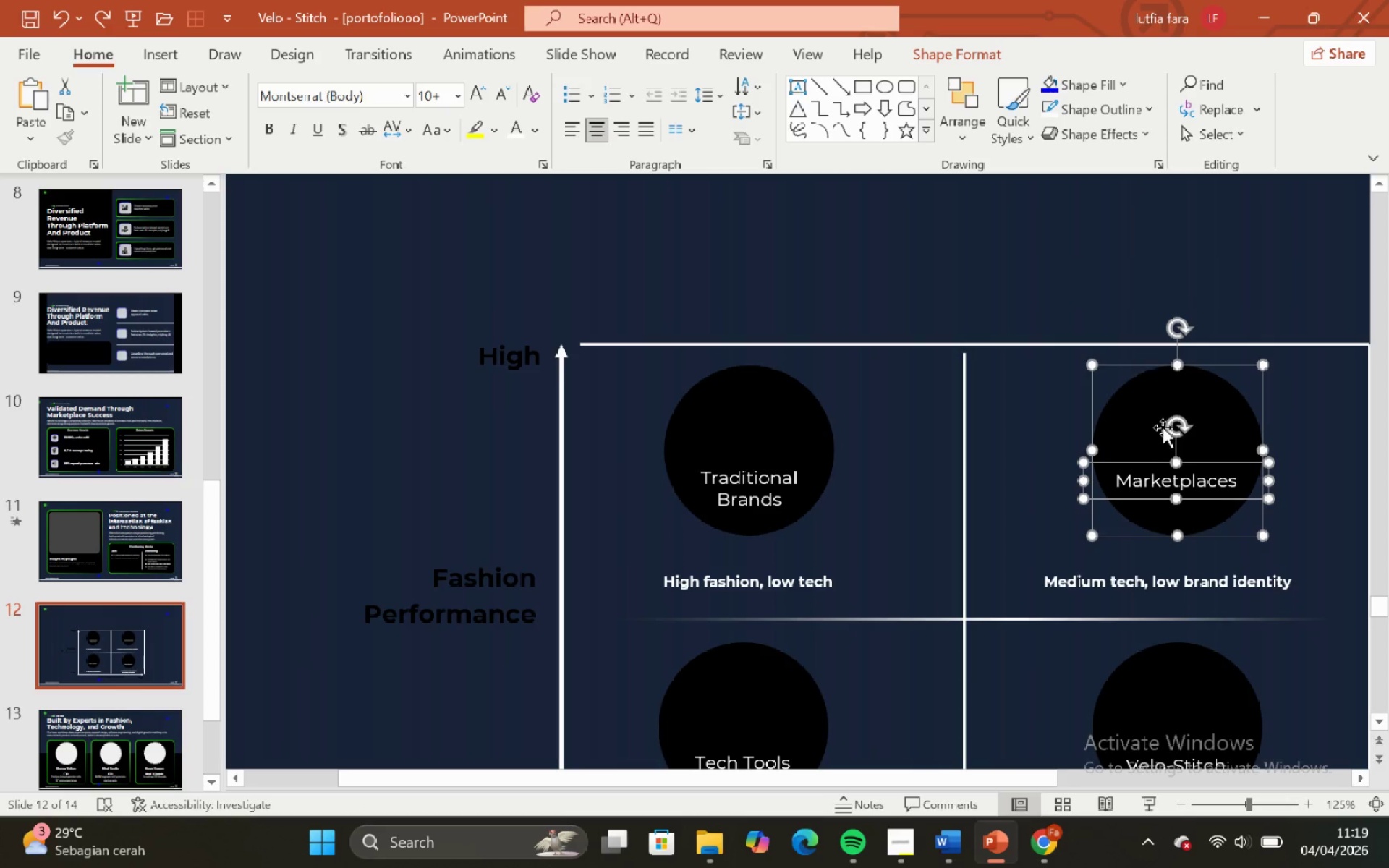 
left_click([1133, 284])
 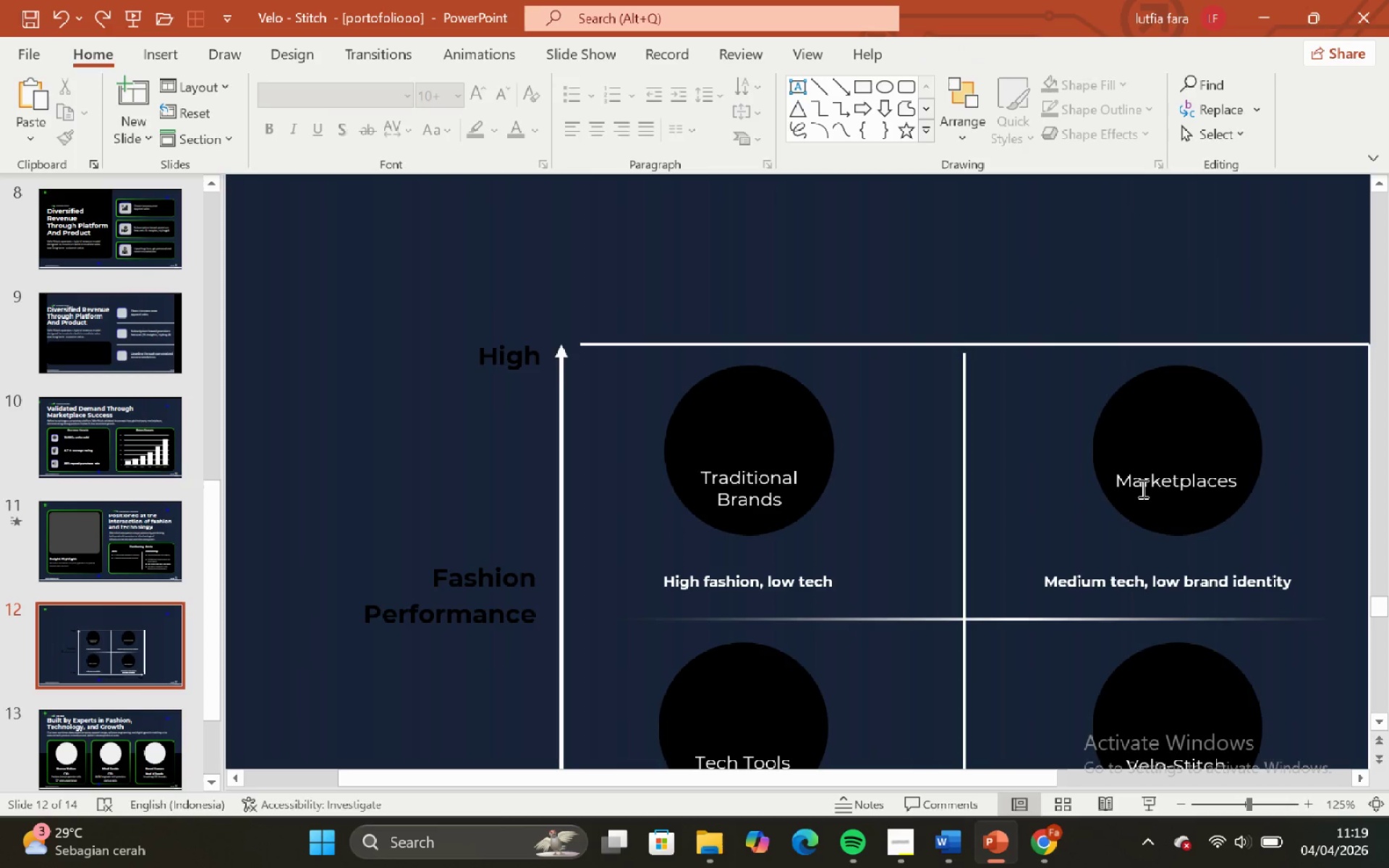 
left_click([1142, 485])
 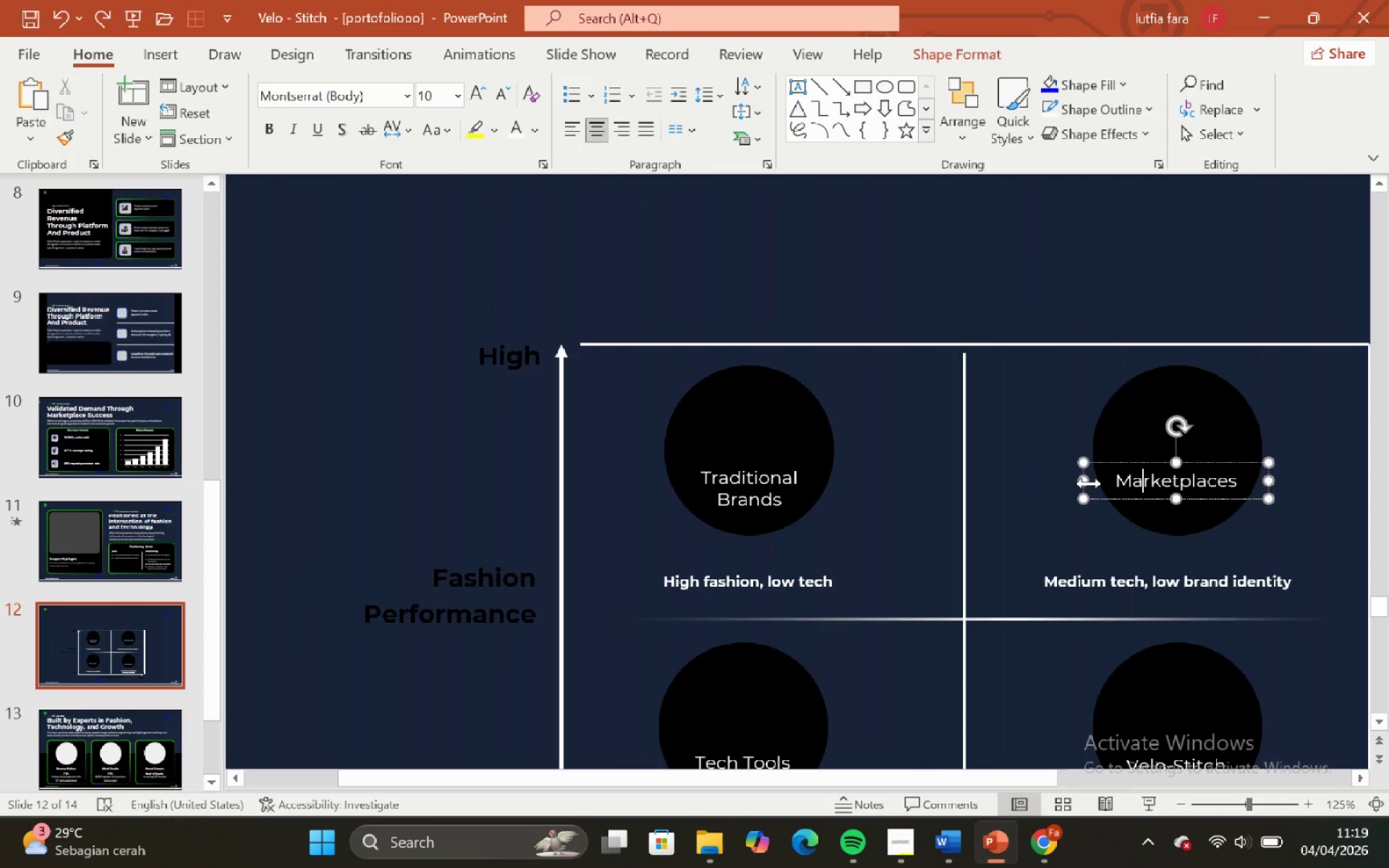 
left_click_drag(start_coordinate=[1089, 483], to_coordinate=[1101, 479])
 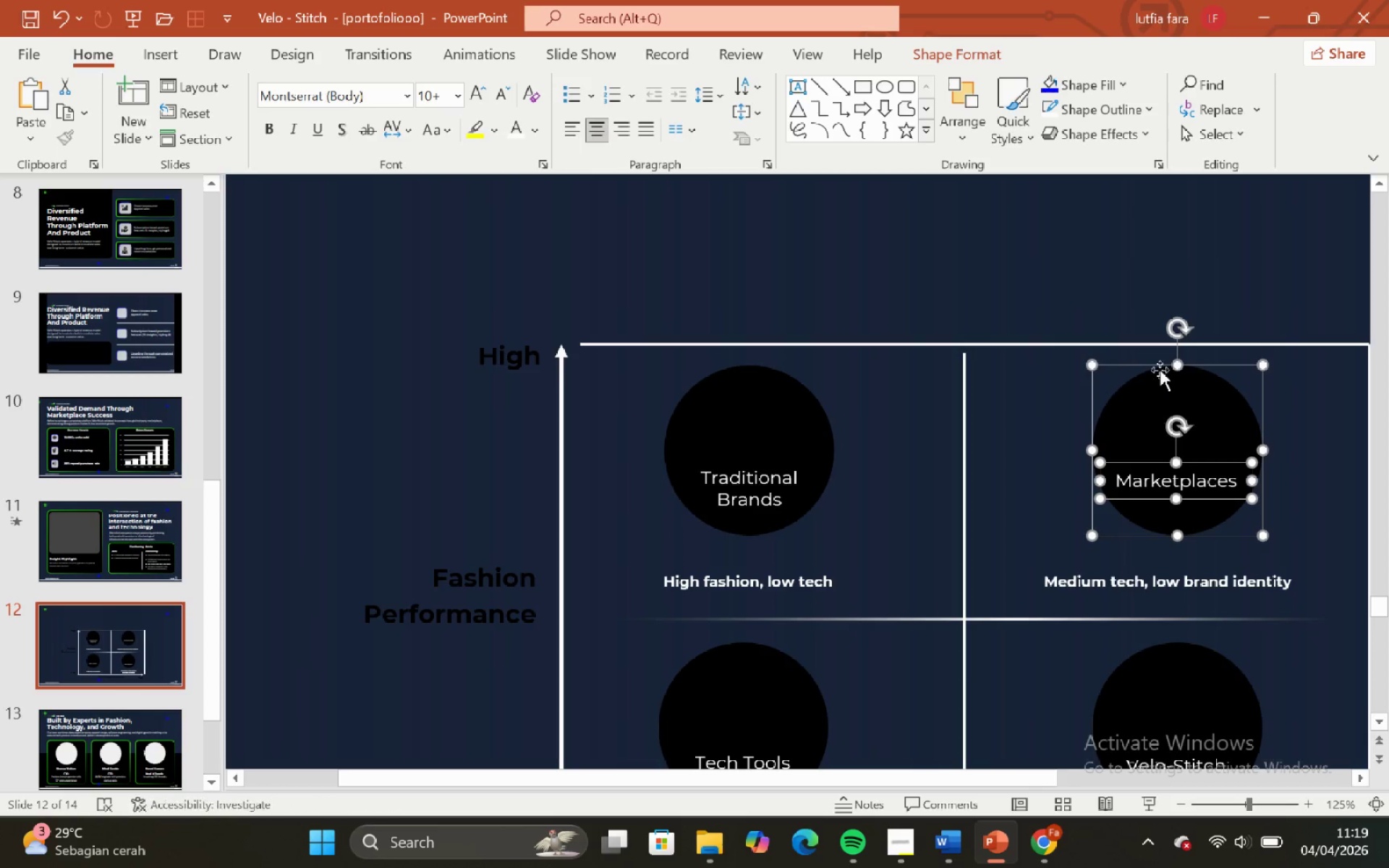 
hold_key(key=ControlLeft, duration=1.75)
 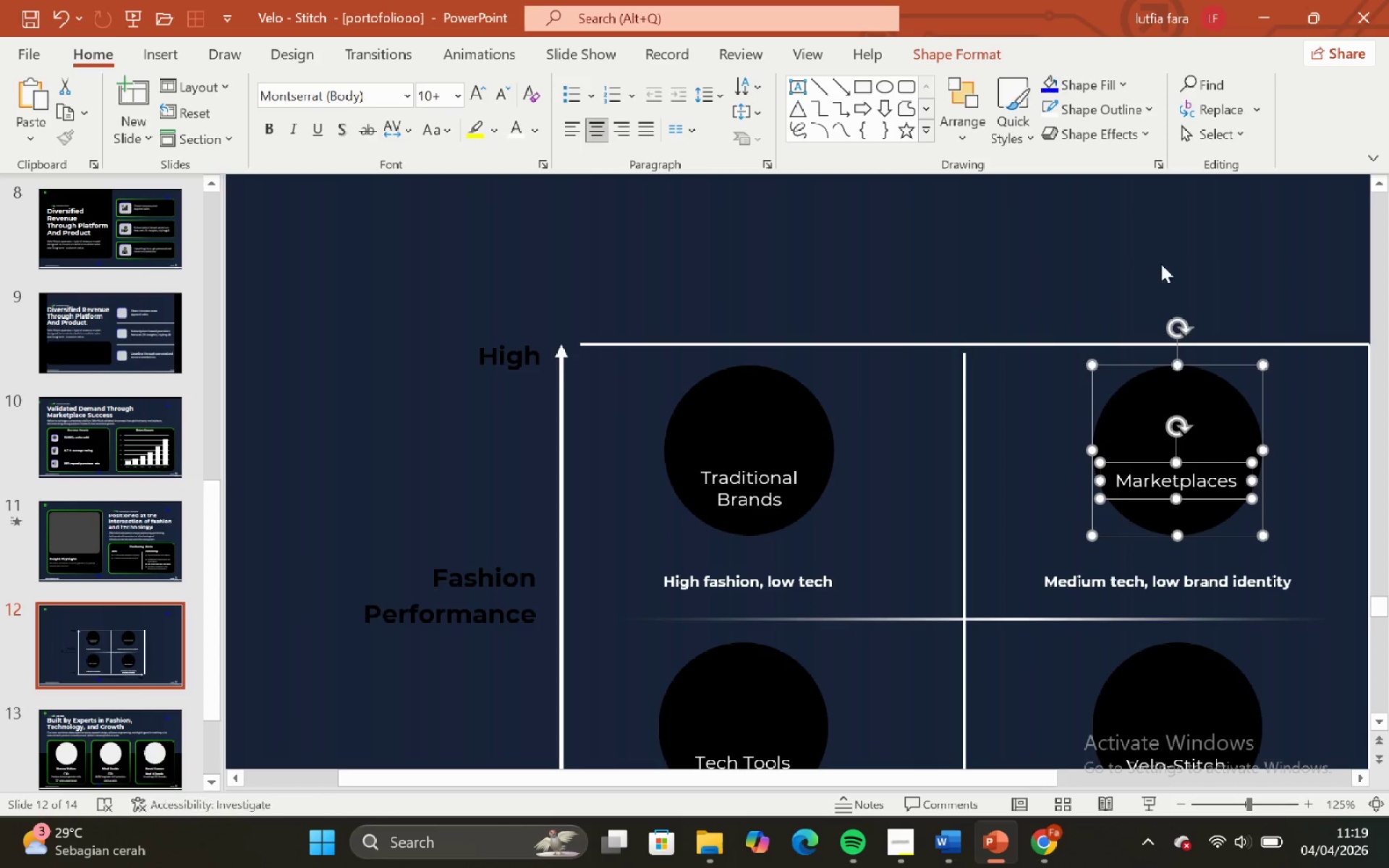 
hold_key(key=ShiftLeft, duration=1.75)
 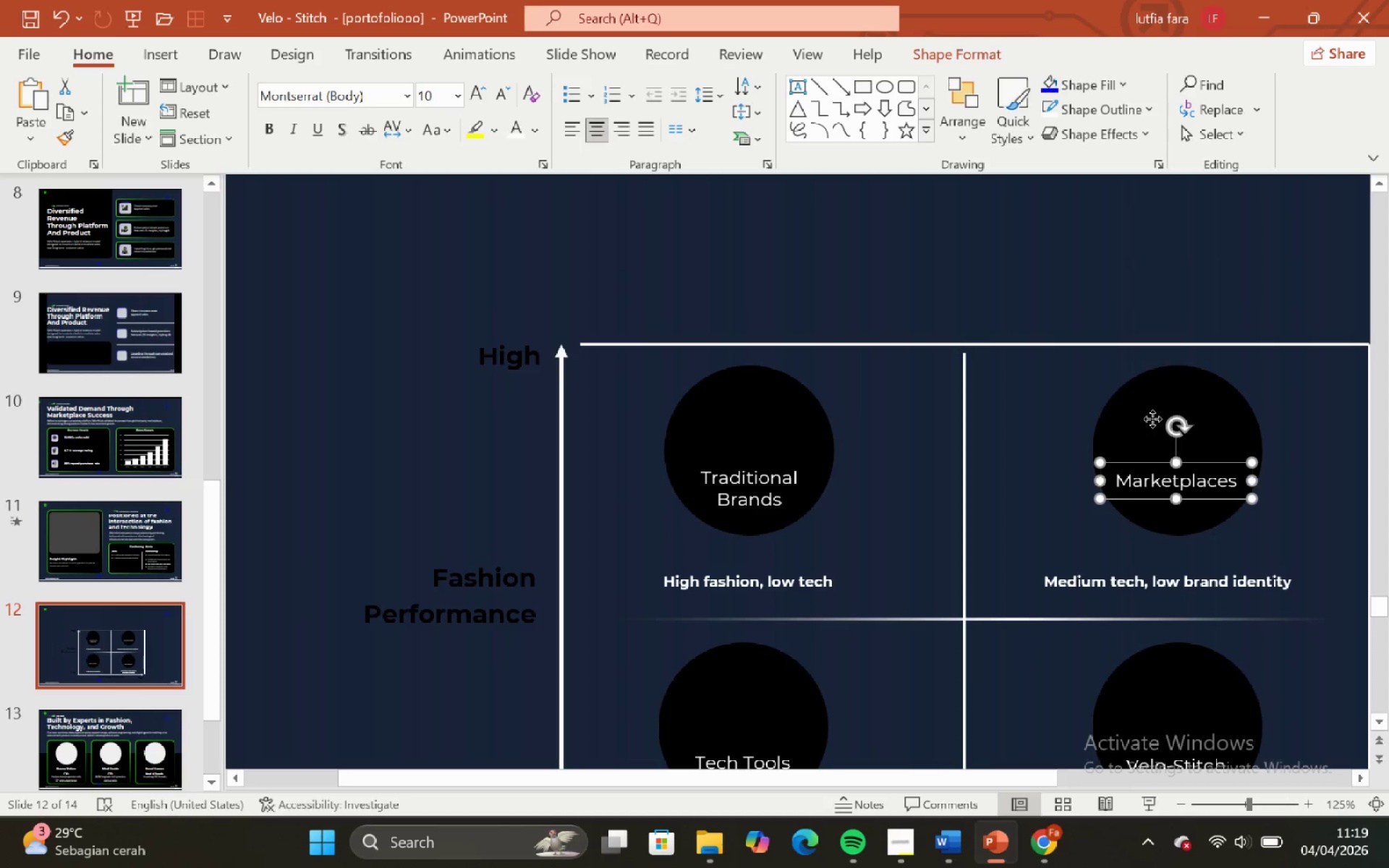 
hold_key(key=ShiftLeft, duration=0.39)
 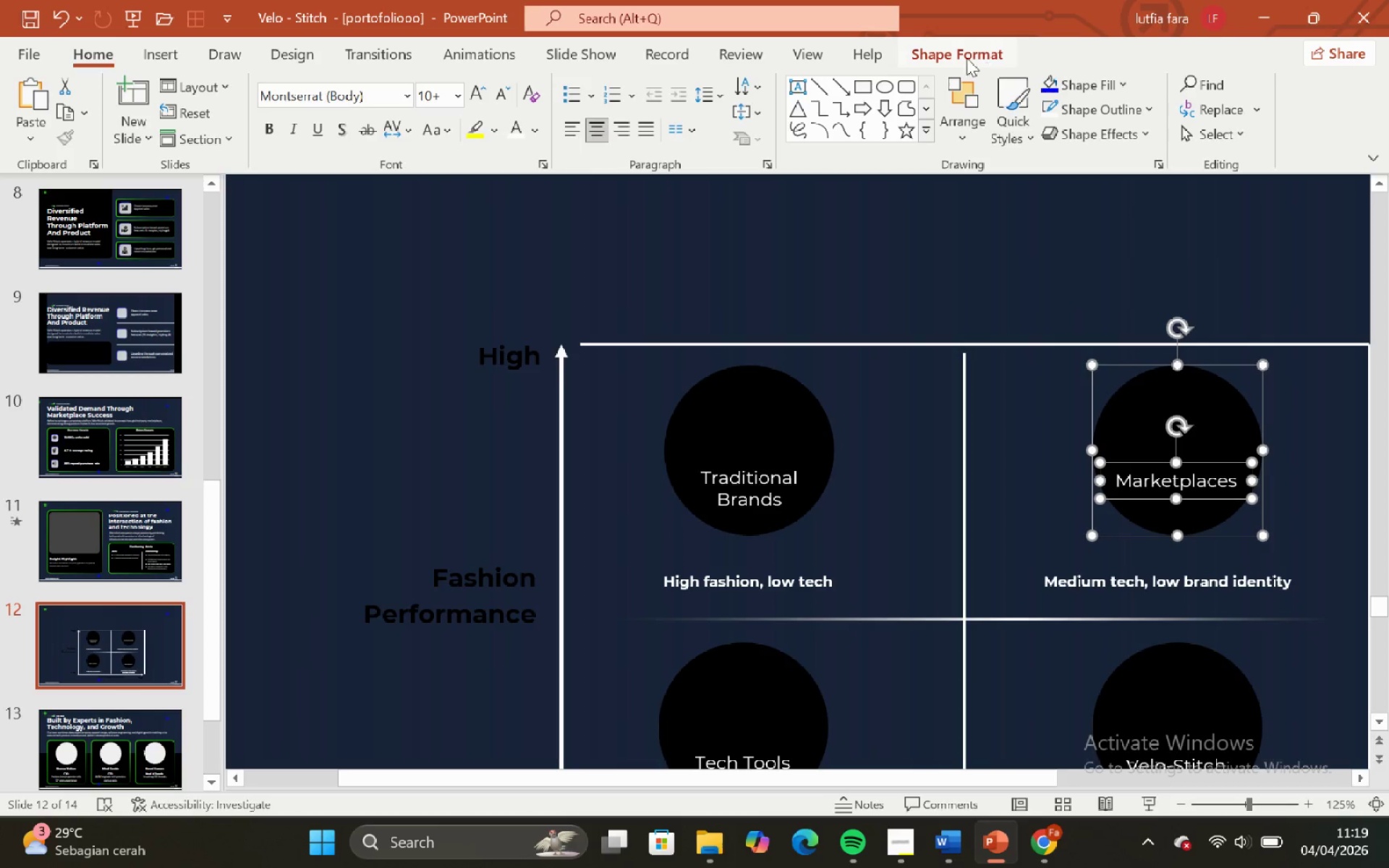 
left_click([961, 55])
 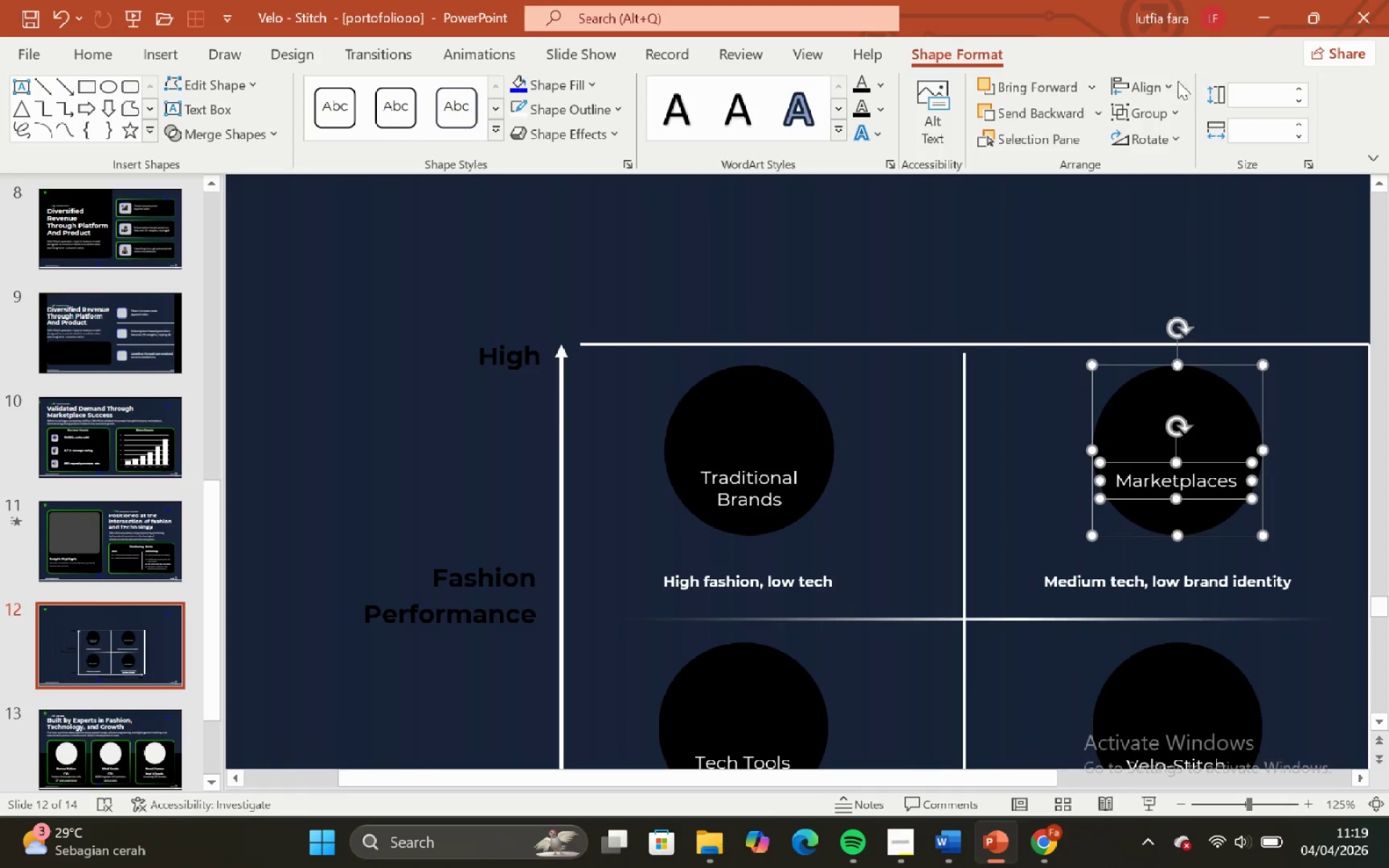 
left_click([1158, 78])
 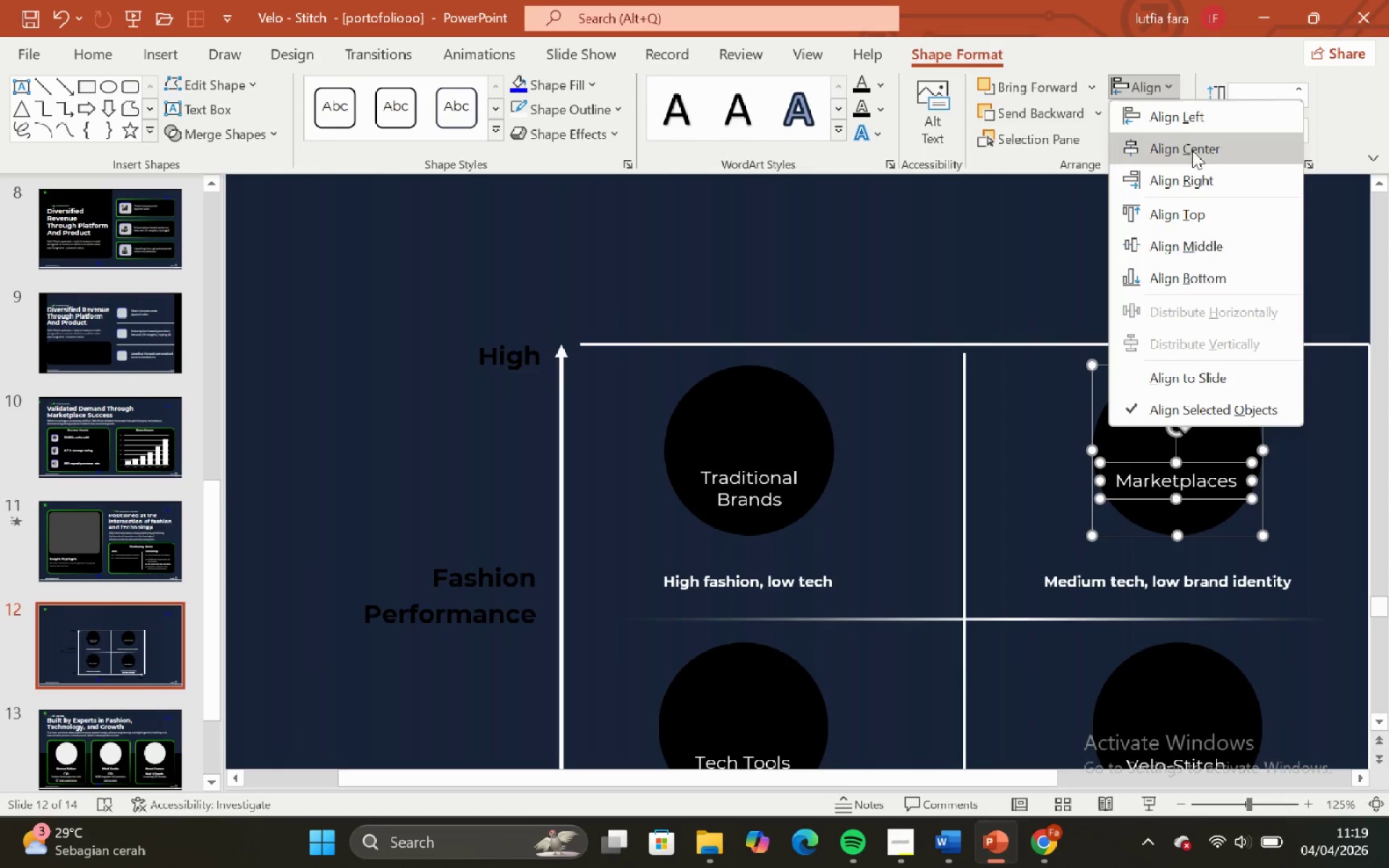 
left_click([1192, 150])
 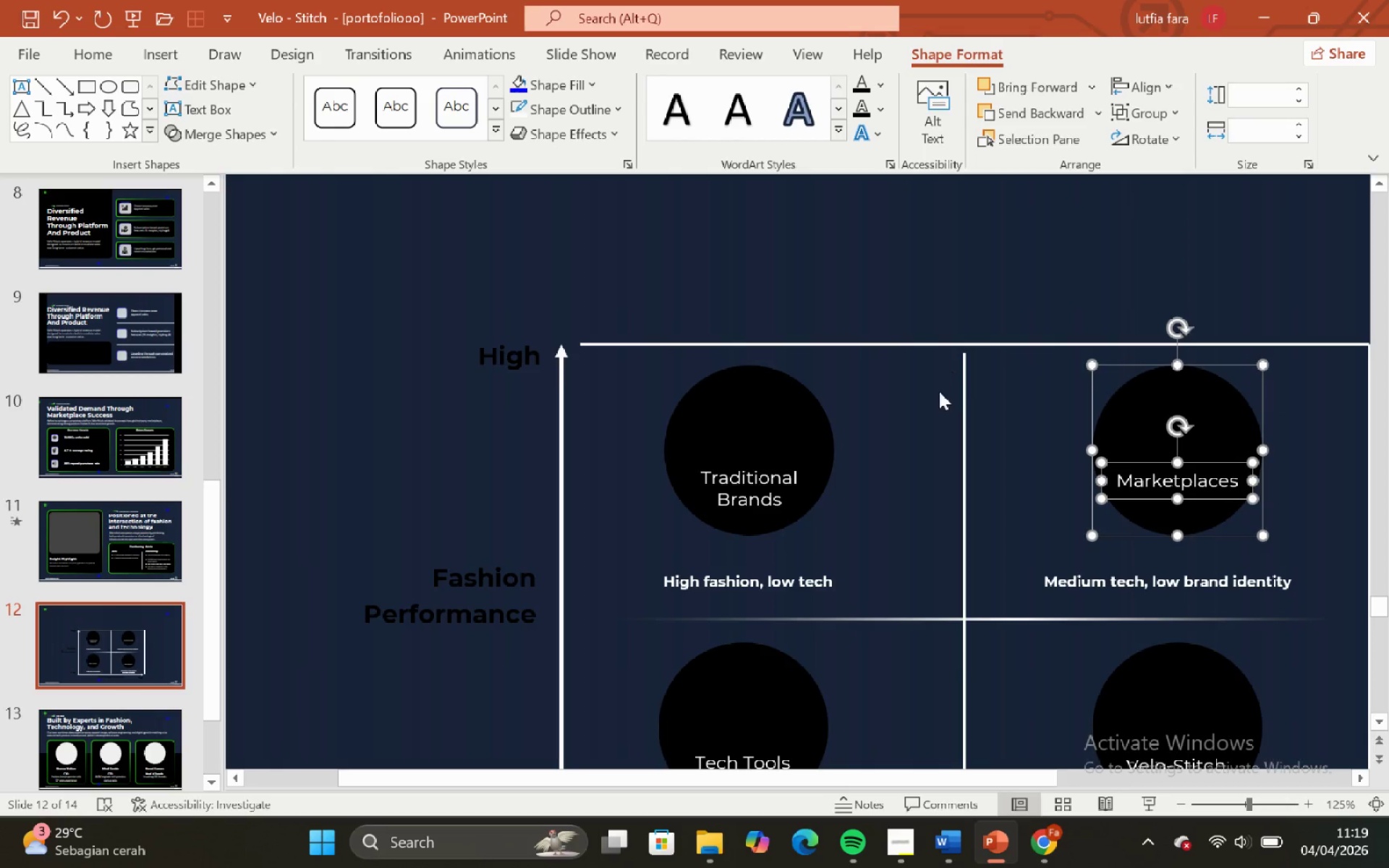 
scroll: coordinate [925, 450], scroll_direction: down, amount: 9.0
 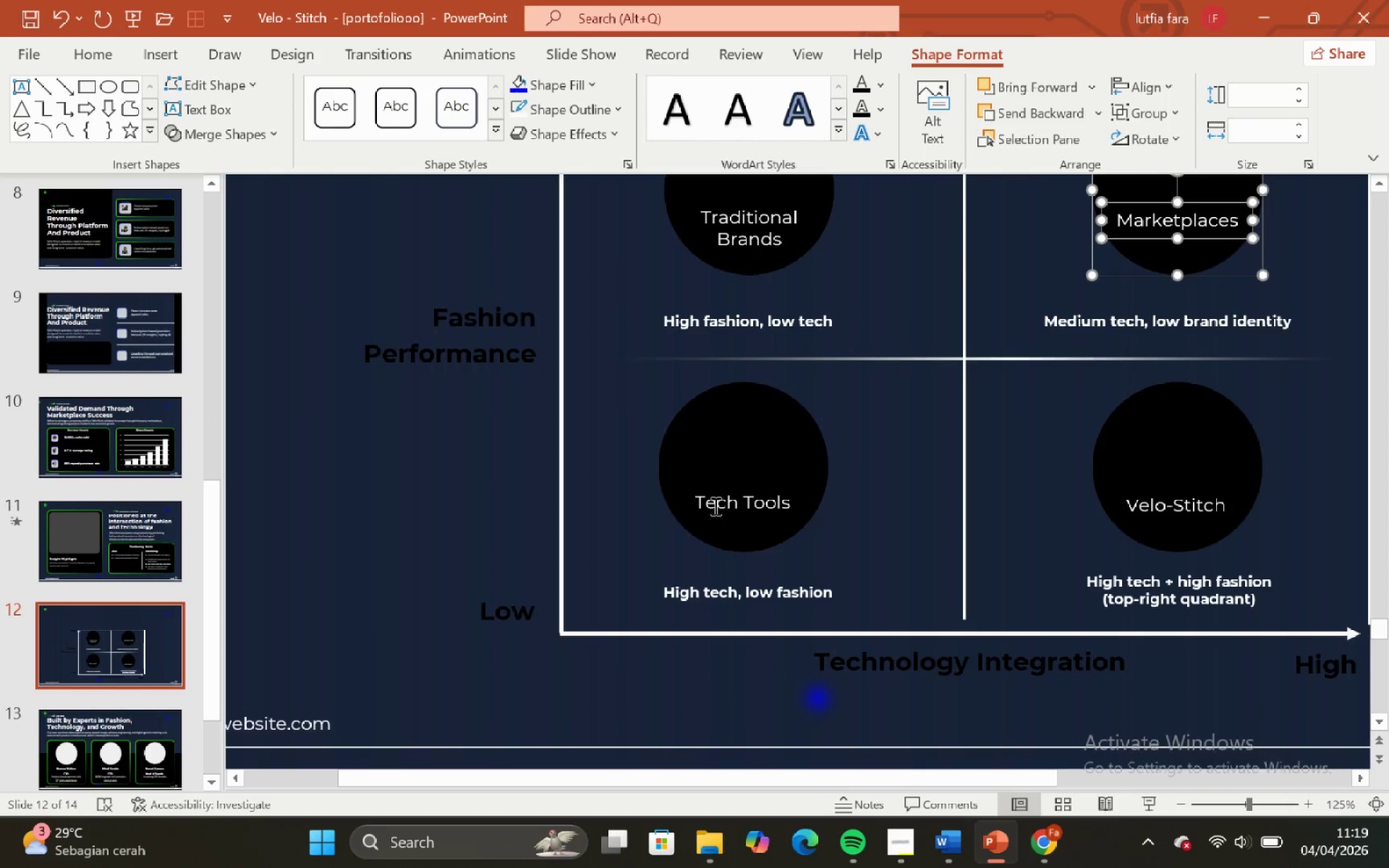 
left_click([713, 506])
 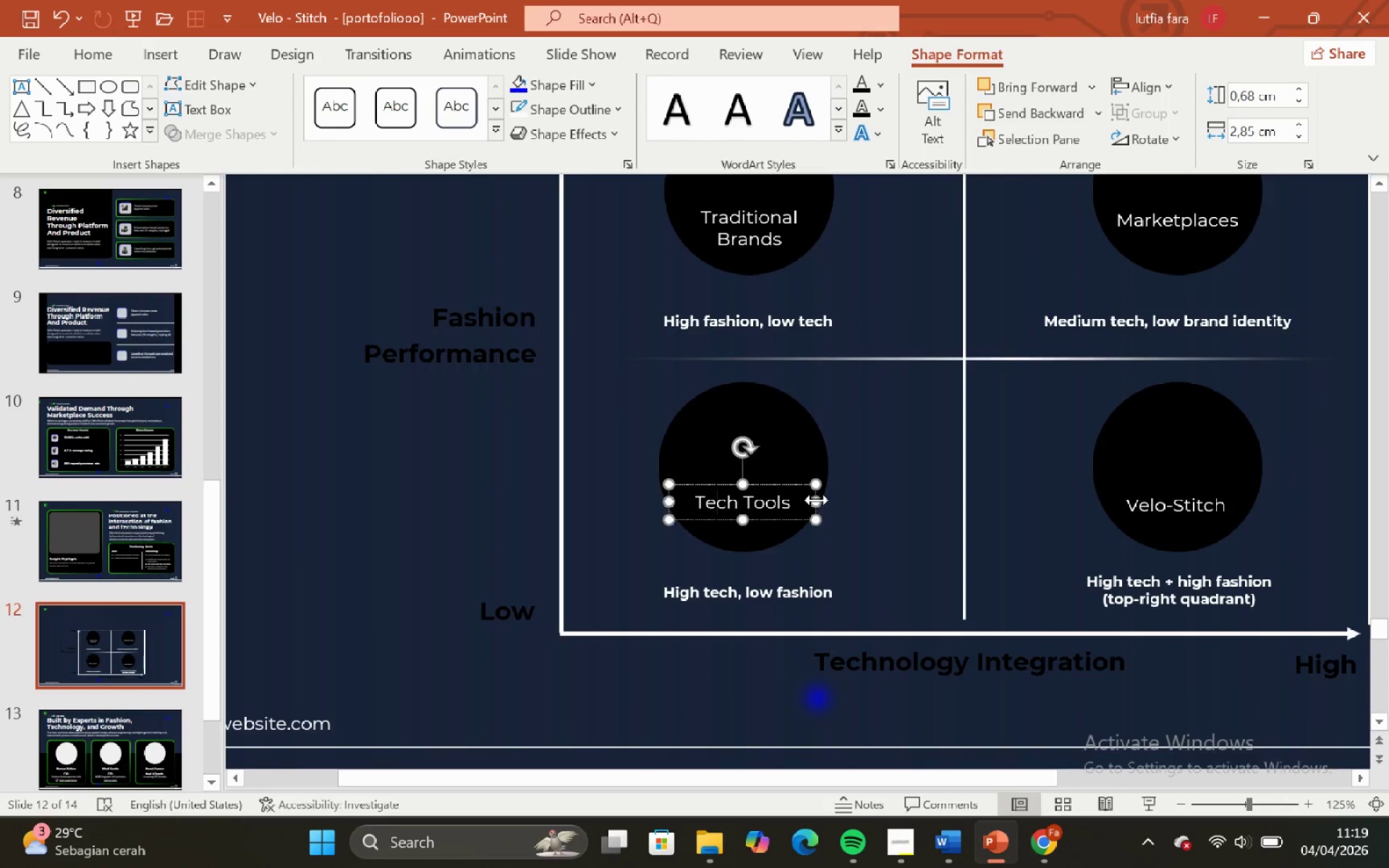 
hold_key(key=ShiftLeft, duration=1.42)
hold_key(key=ControlLeft, duration=1.41)
left_click_drag(start_coordinate=[817, 500], to_coordinate=[804, 502])
 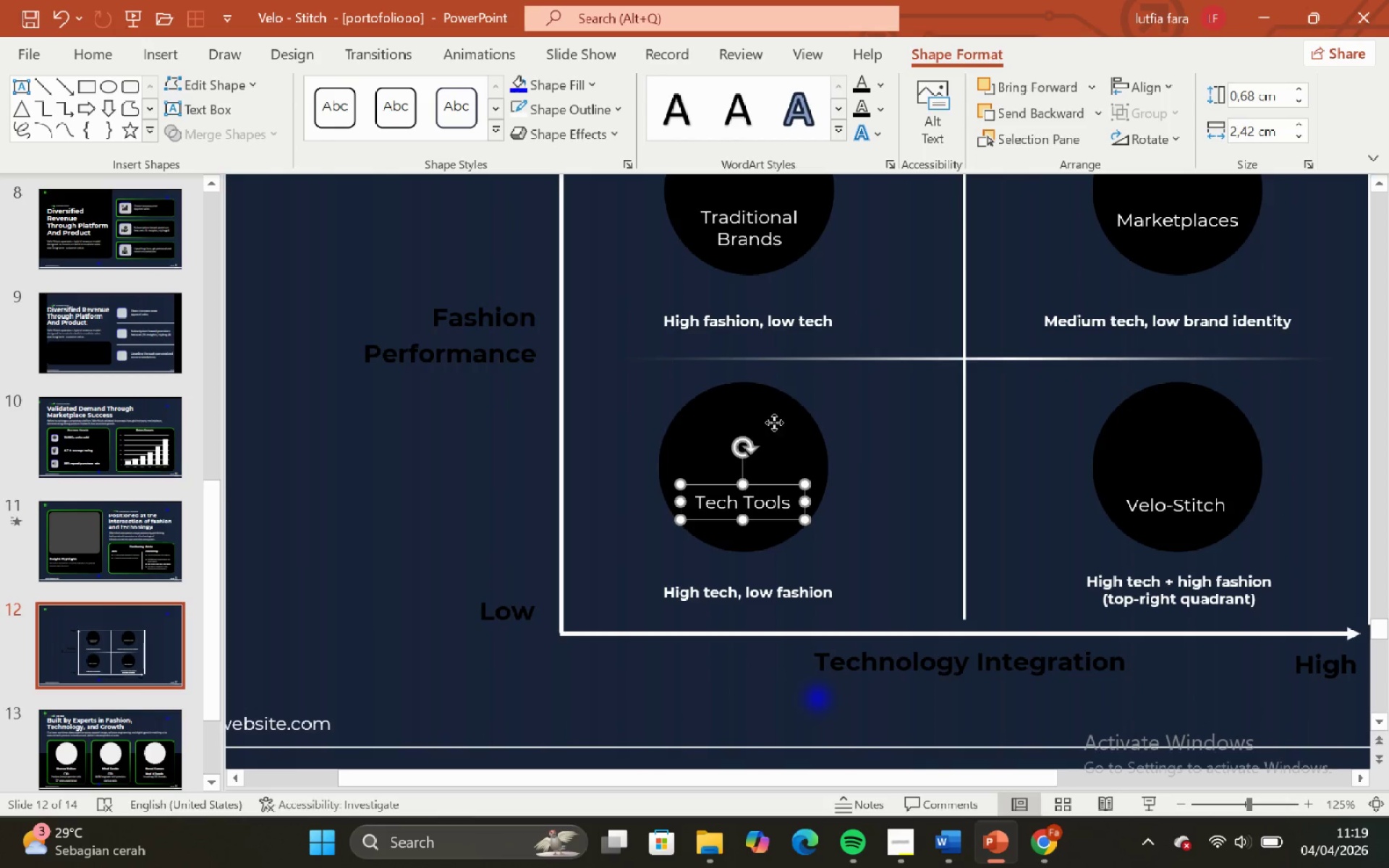 
hold_key(key=ShiftLeft, duration=0.38)
left_click([774, 422])
 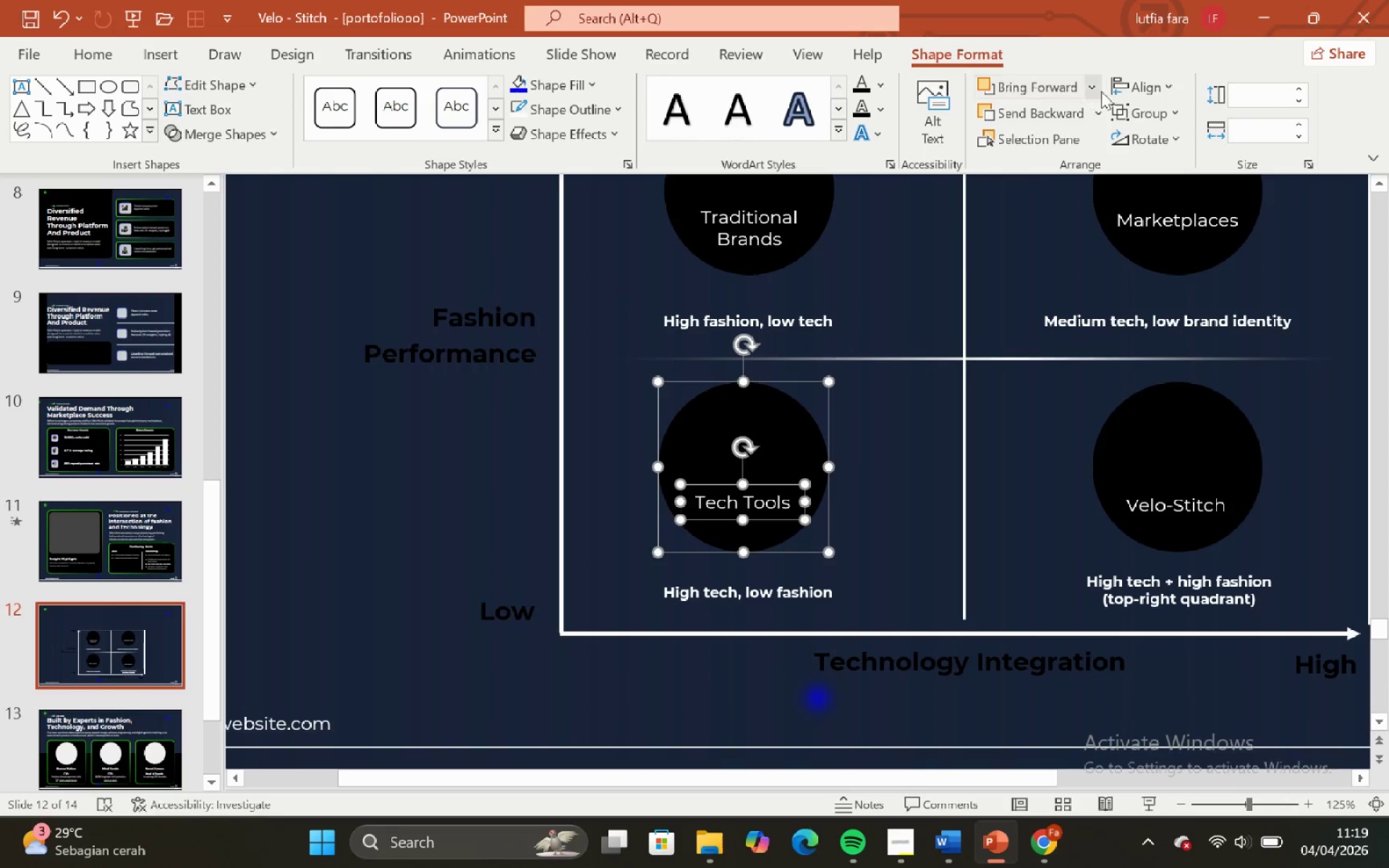 
left_click([1134, 85])
 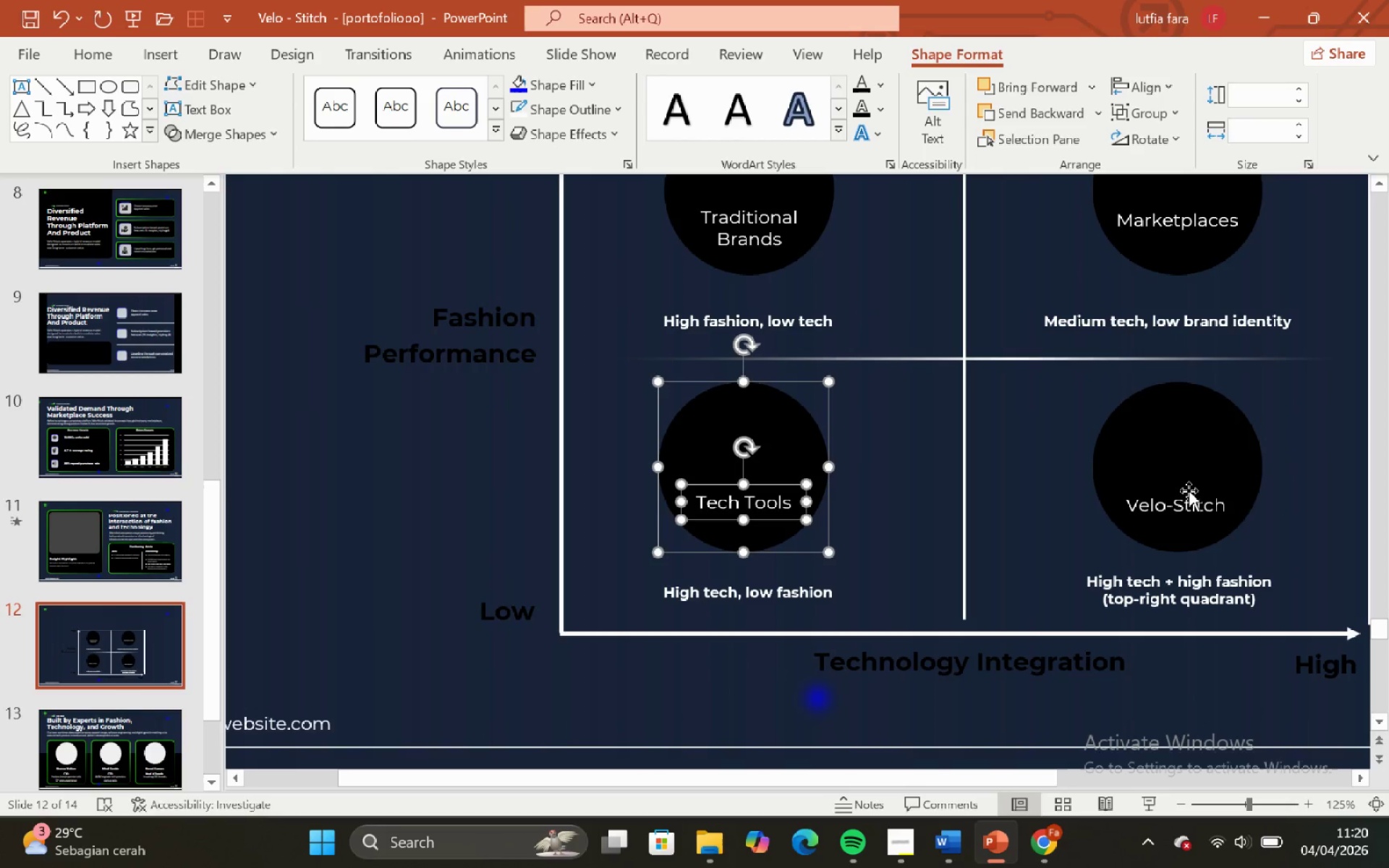 
left_click([1191, 497])
 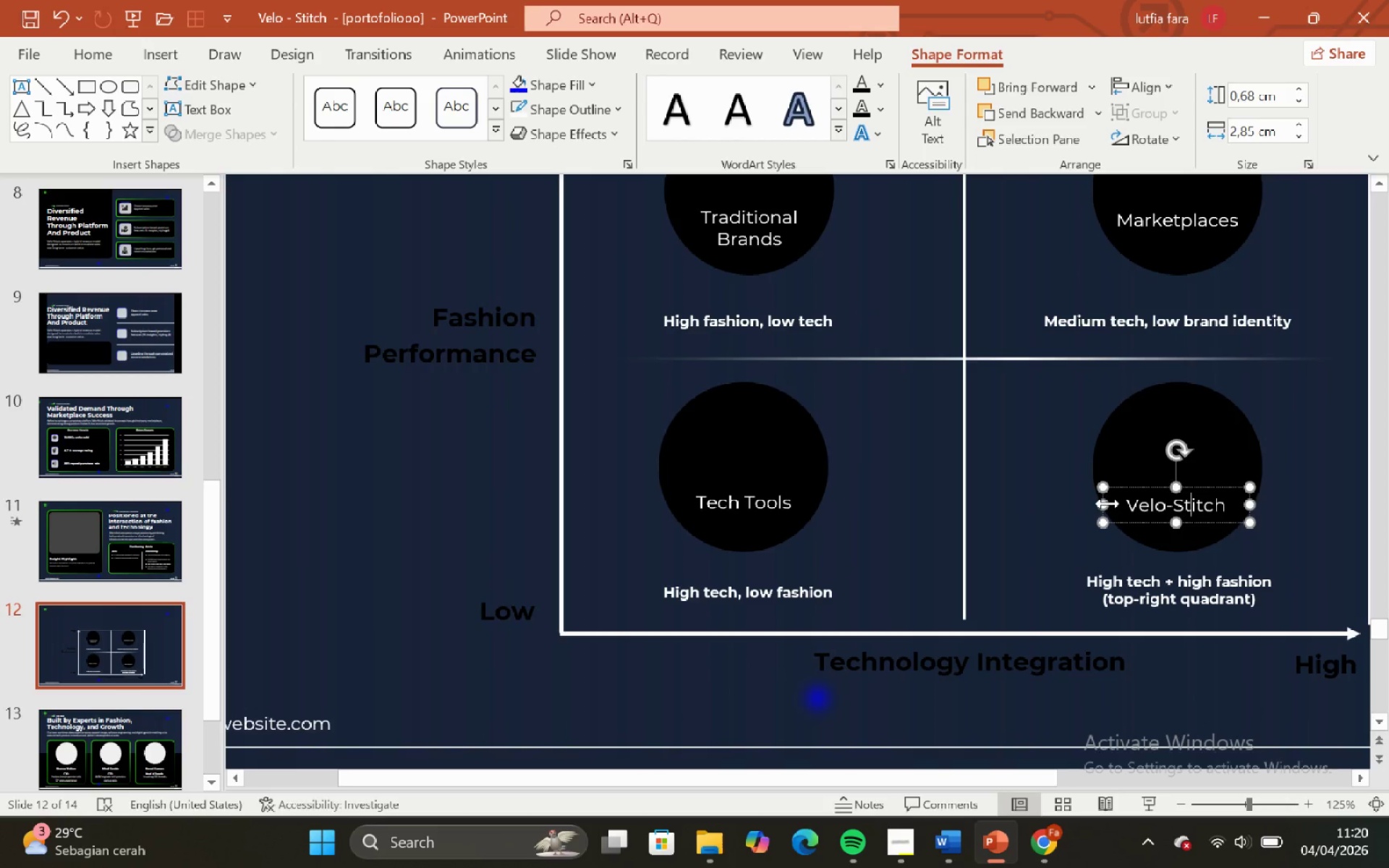 
hold_key(key=ControlLeft, duration=0.97)
left_click_drag(start_coordinate=[1108, 503], to_coordinate=[1114, 504])
 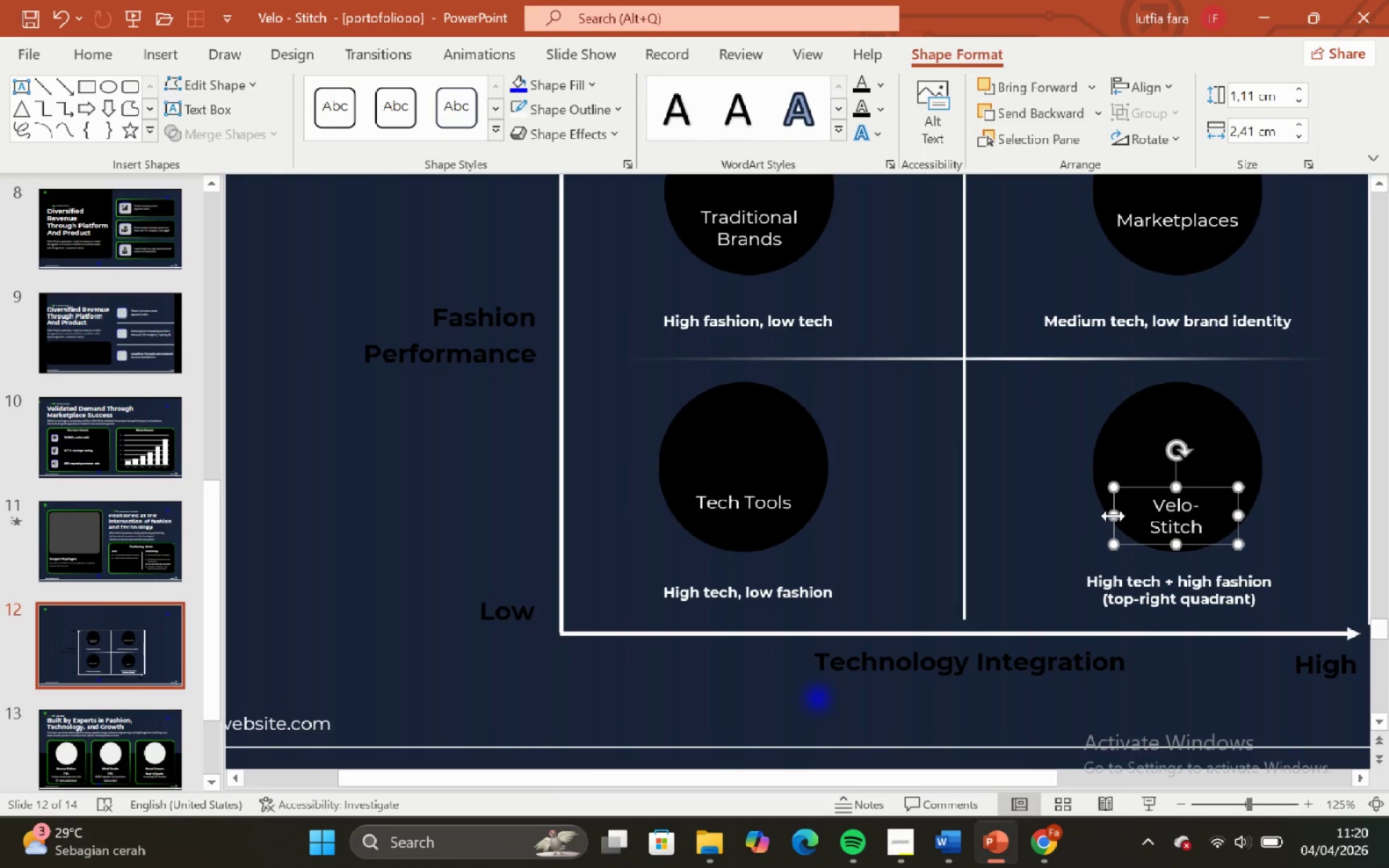 
hold_key(key=ShiftLeft, duration=0.94)
 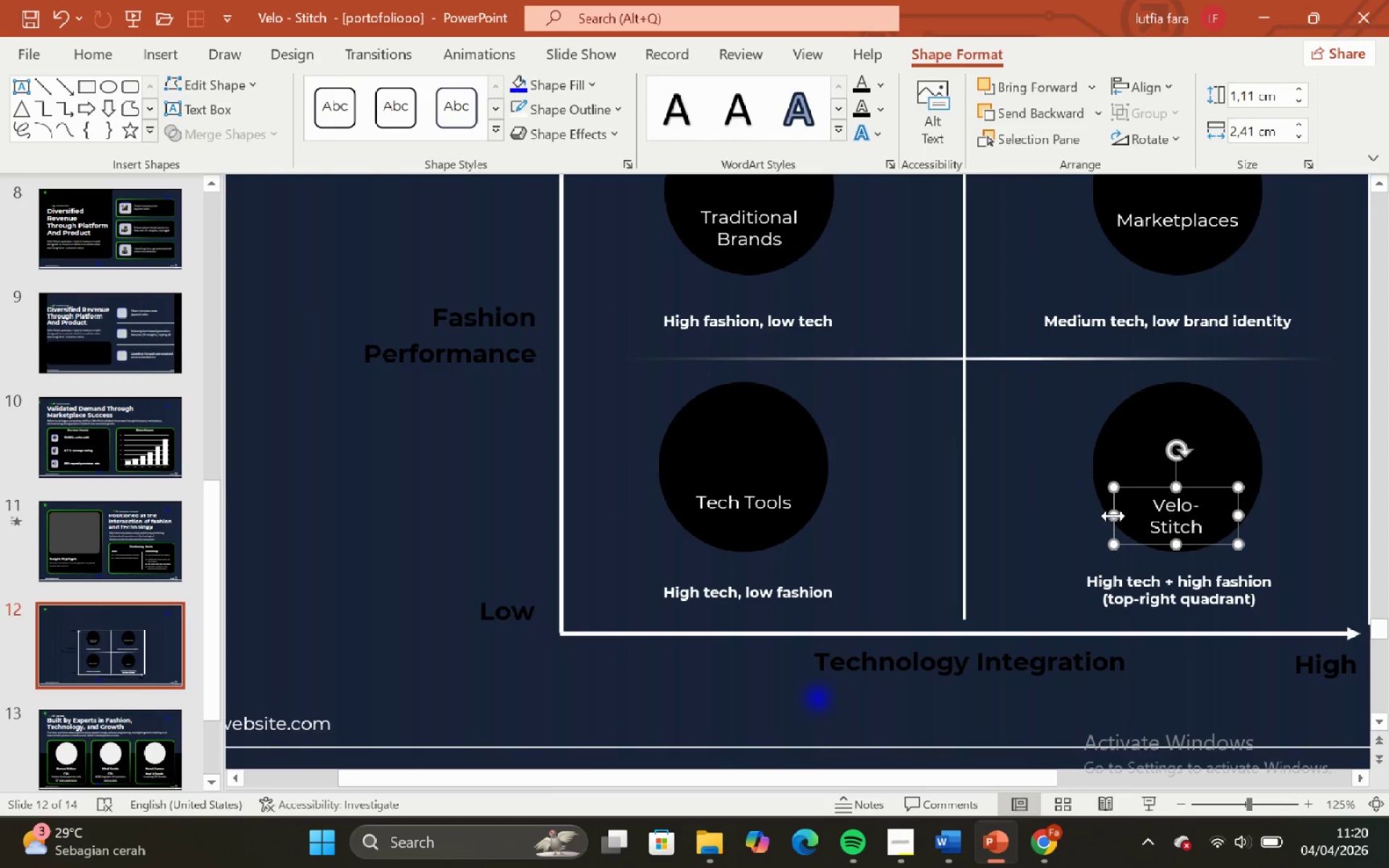 
hold_key(key=ShiftLeft, duration=0.81)
hold_key(key=ControlLeft, duration=0.83)
left_click_drag(start_coordinate=[1113, 516], to_coordinate=[1106, 516])
 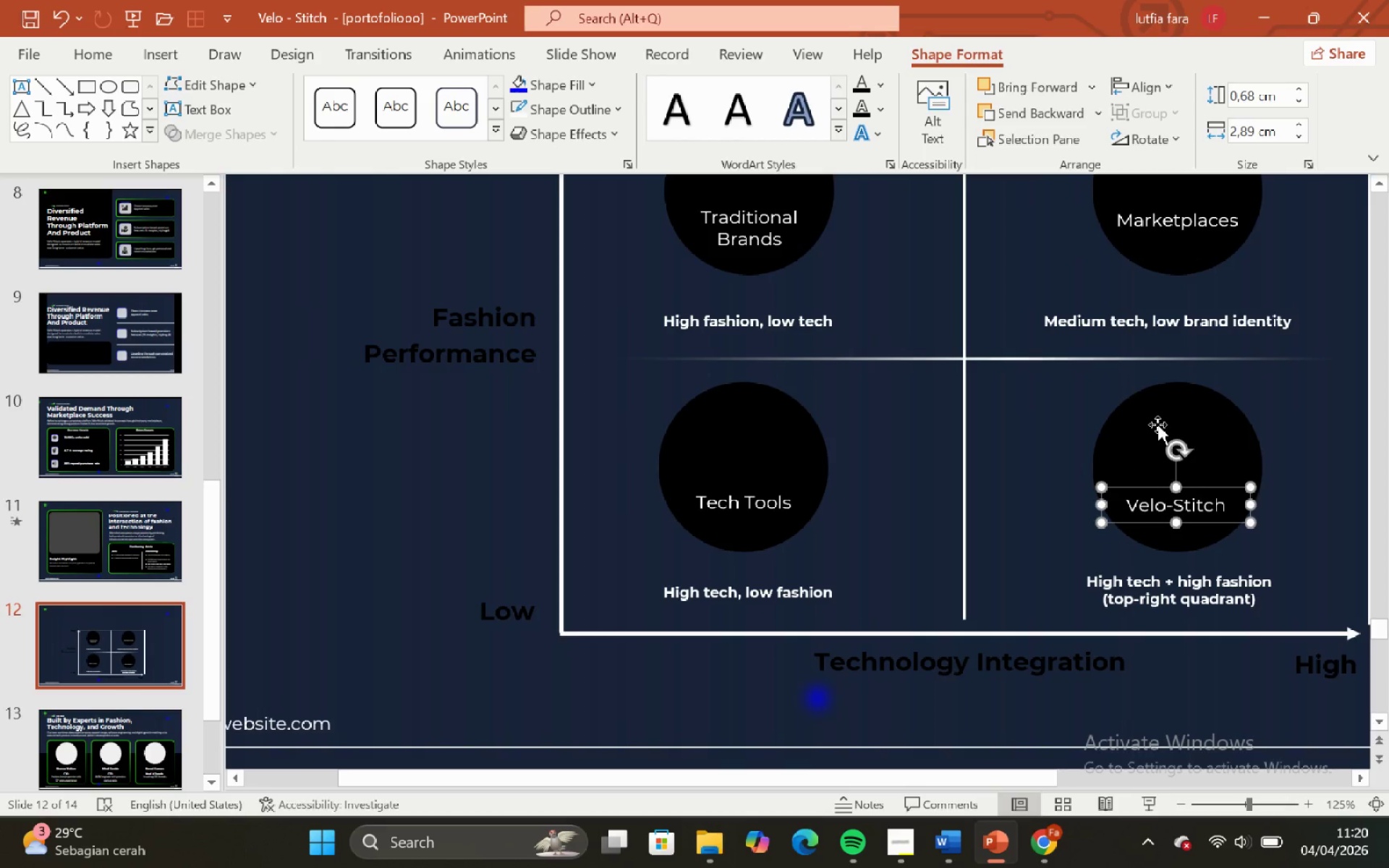 
hold_key(key=ShiftLeft, duration=0.58)
left_click([1158, 425])
 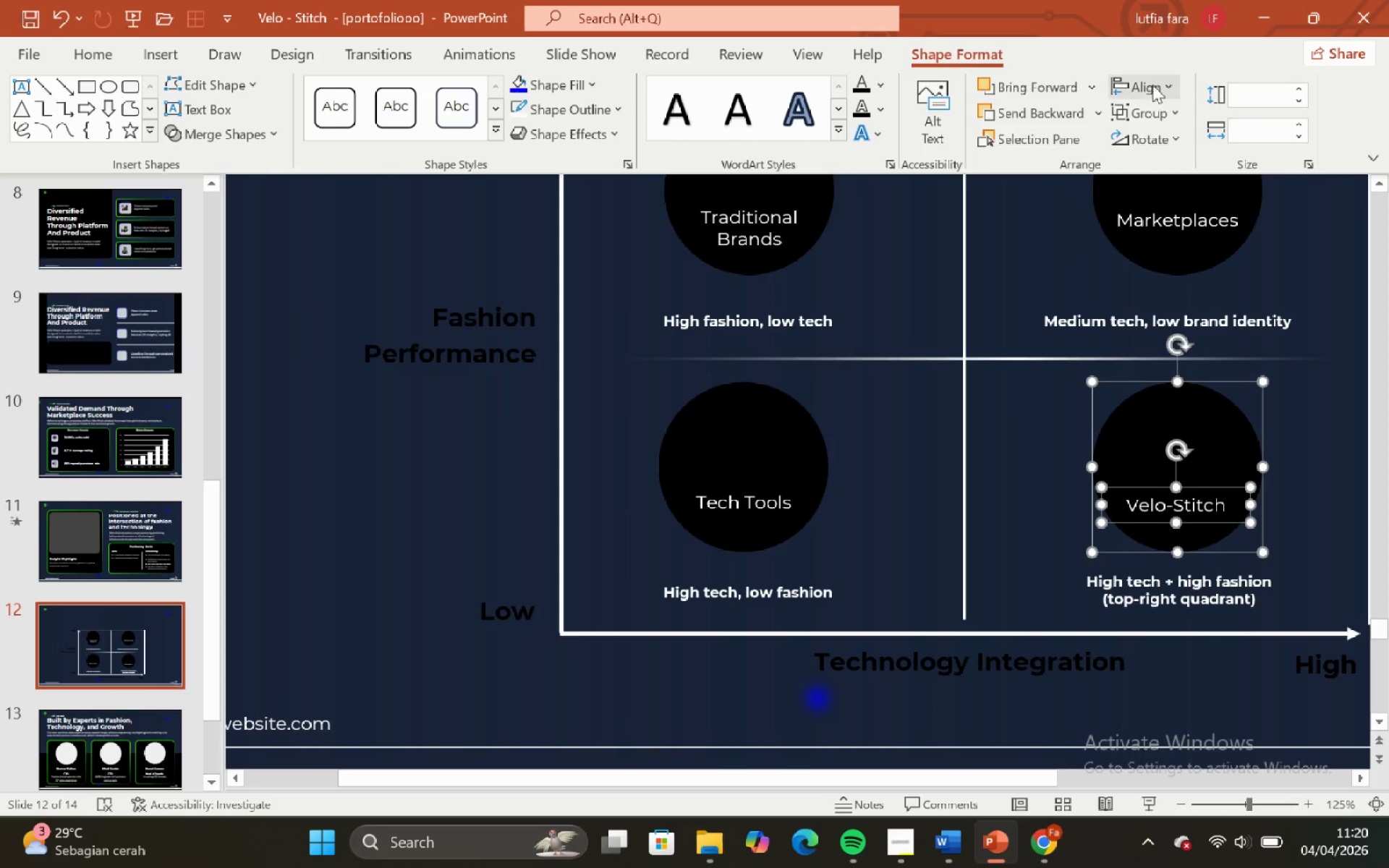 
left_click([1152, 85])
 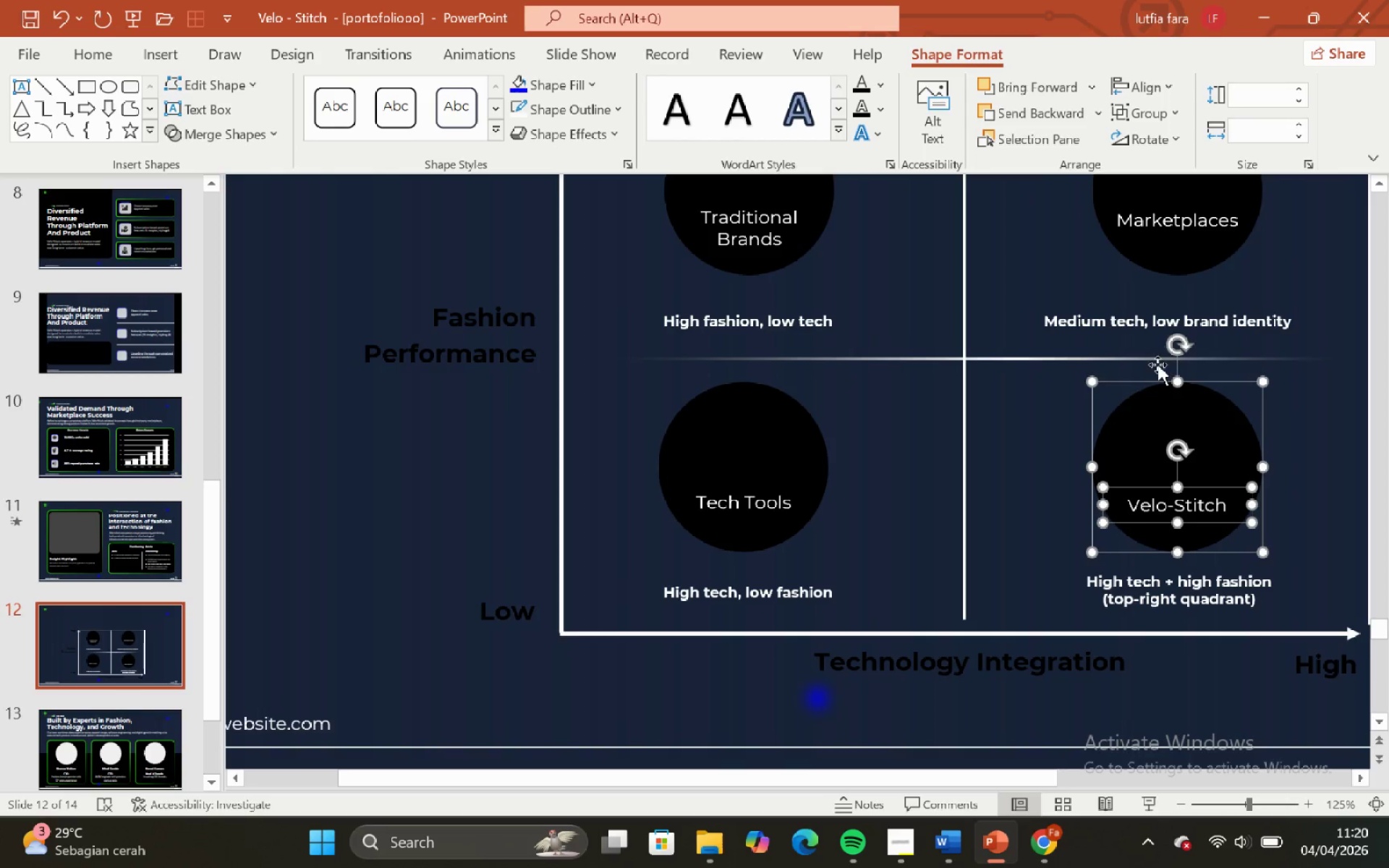 
hold_key(key=ControlLeft, duration=0.53)
hold_key(key=ShiftLeft, duration=0.55)
scroll: coordinate [1150, 368], scroll_direction: down, amount: 3.0
 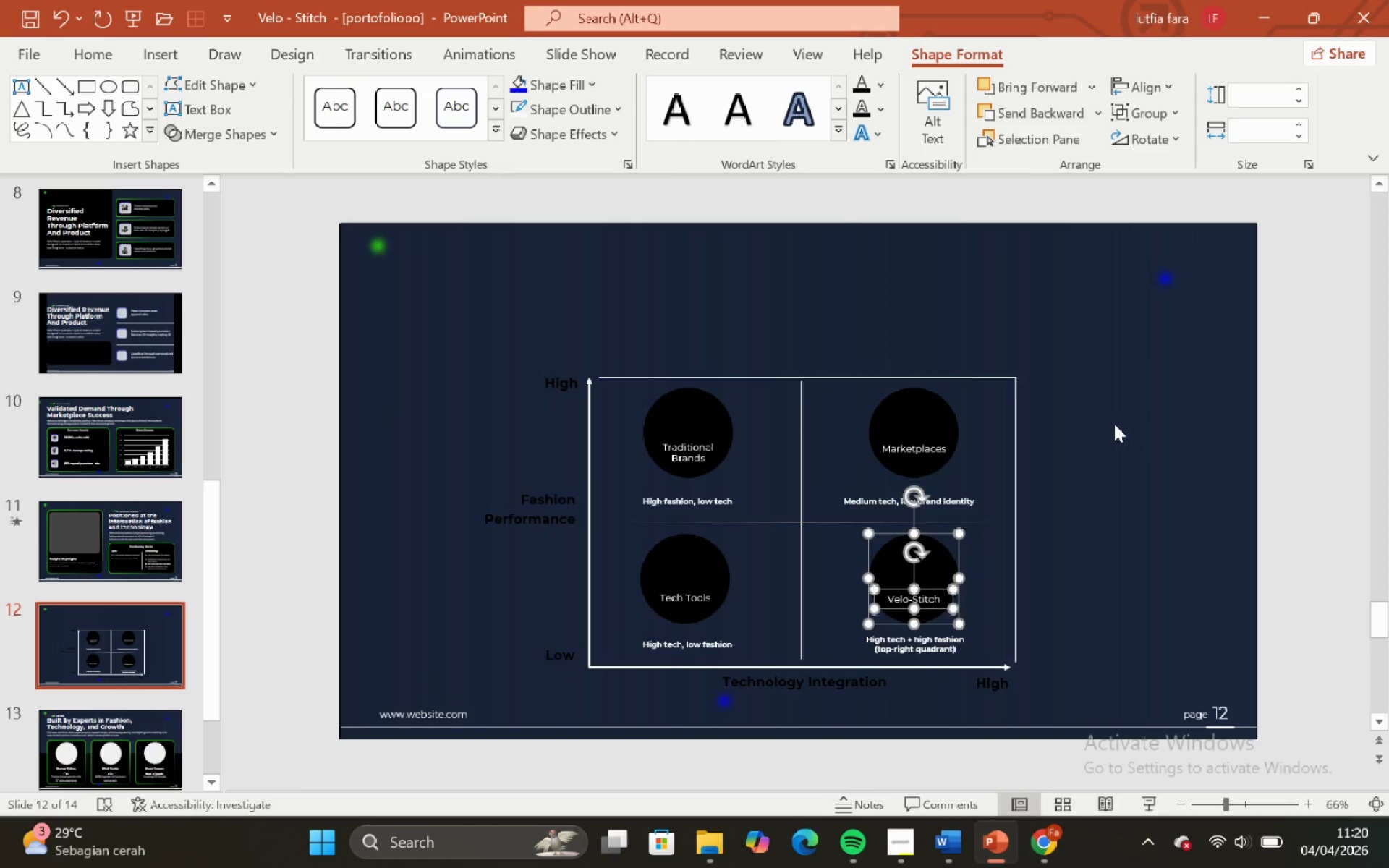 
left_click([1117, 417])
 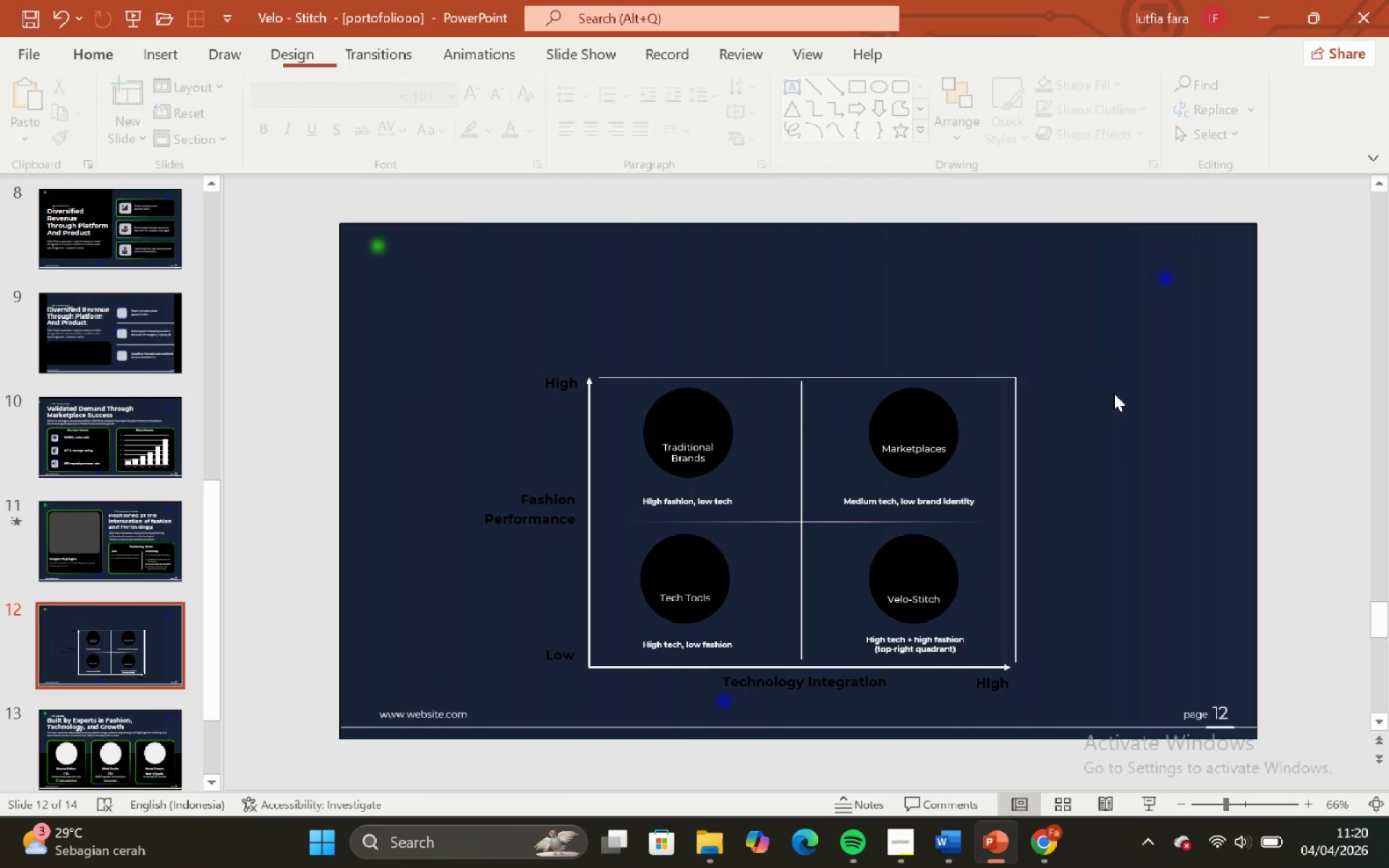 
hold_key(key=ShiftLeft, duration=1.66)
hold_key(key=ControlLeft, duration=1.62)
scroll: coordinate [1113, 391], scroll_direction: up, amount: 1.0
 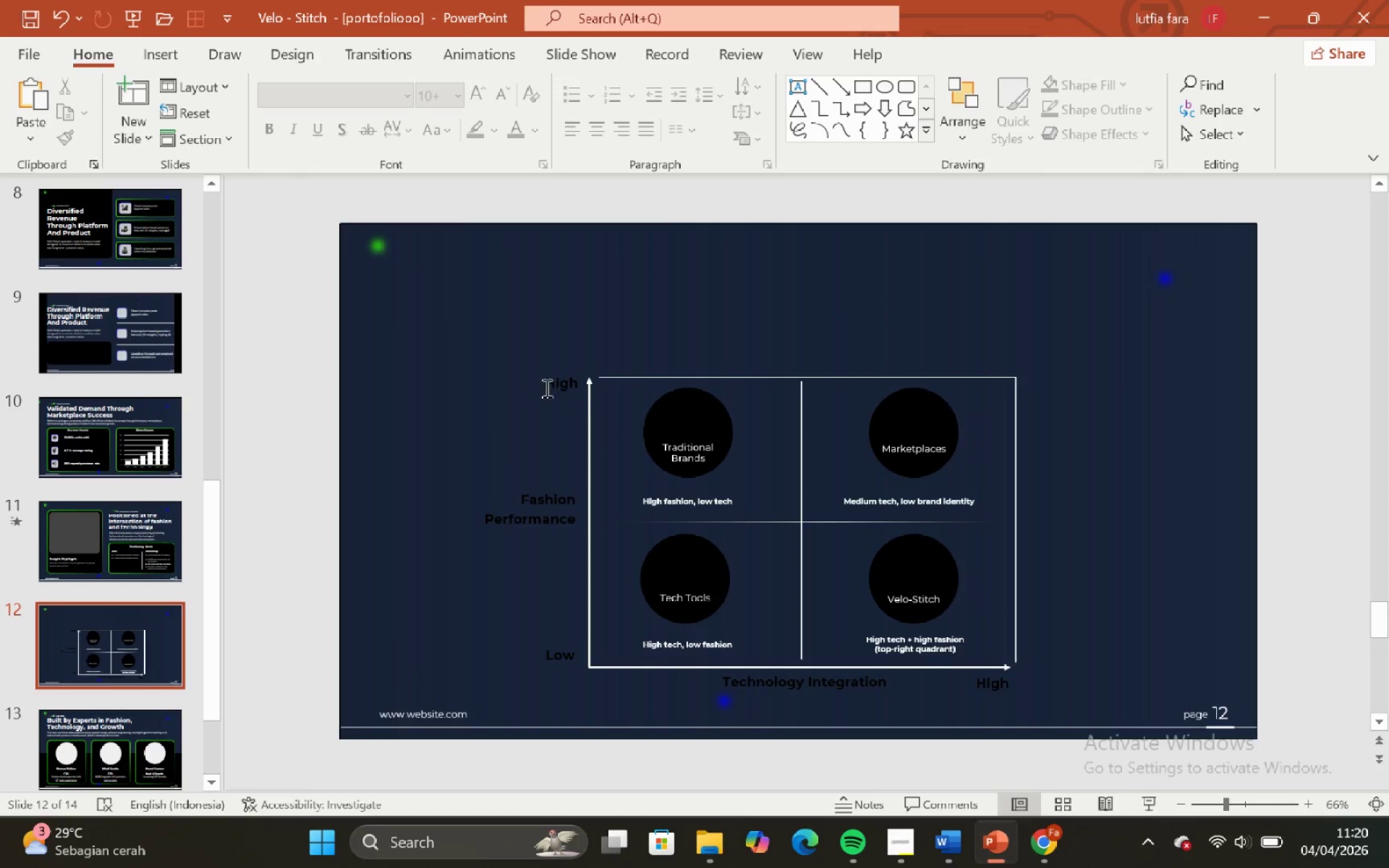 
left_click([545, 386])
 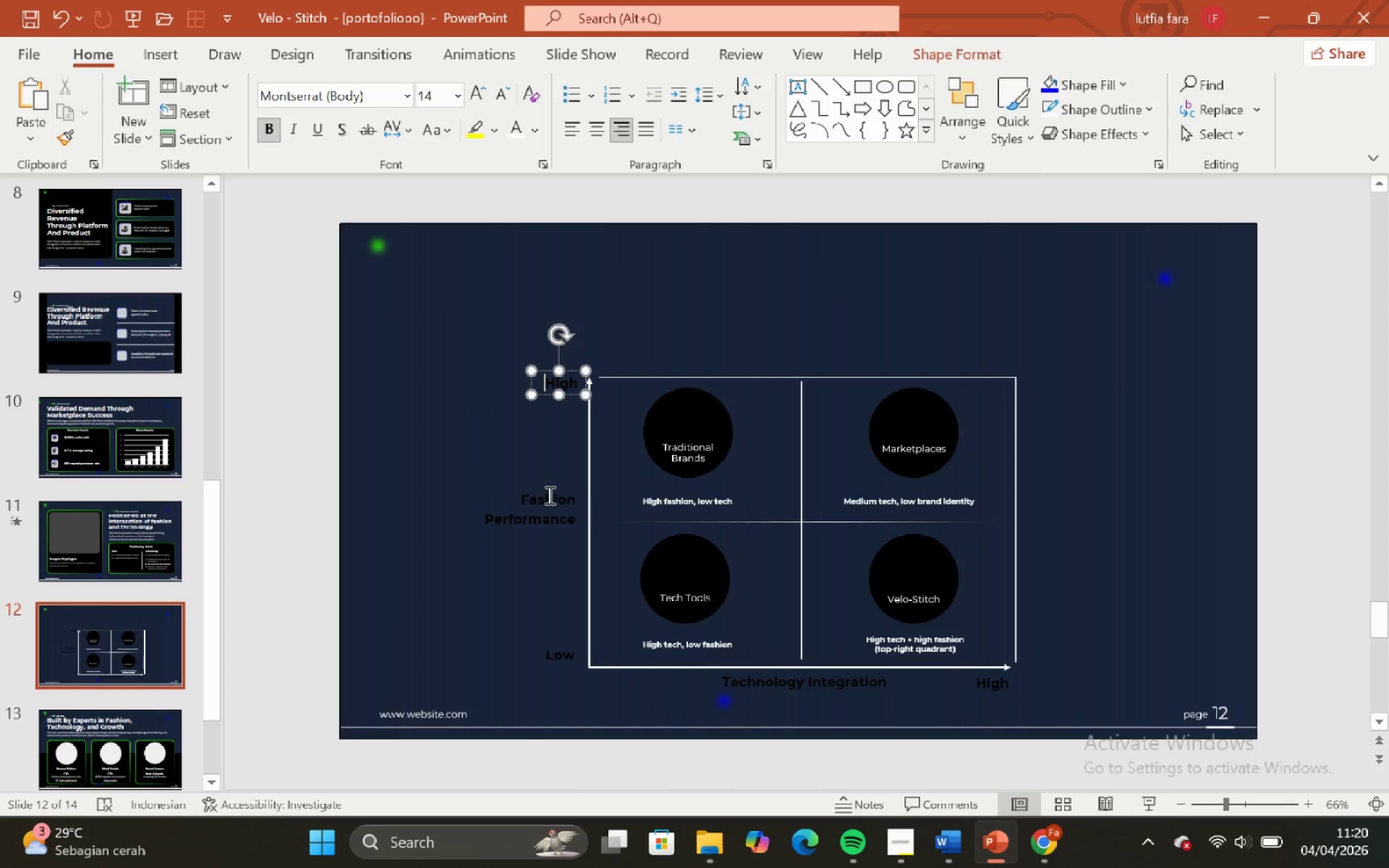 
hold_key(key=ShiftLeft, duration=3.05)
left_click([548, 495])
 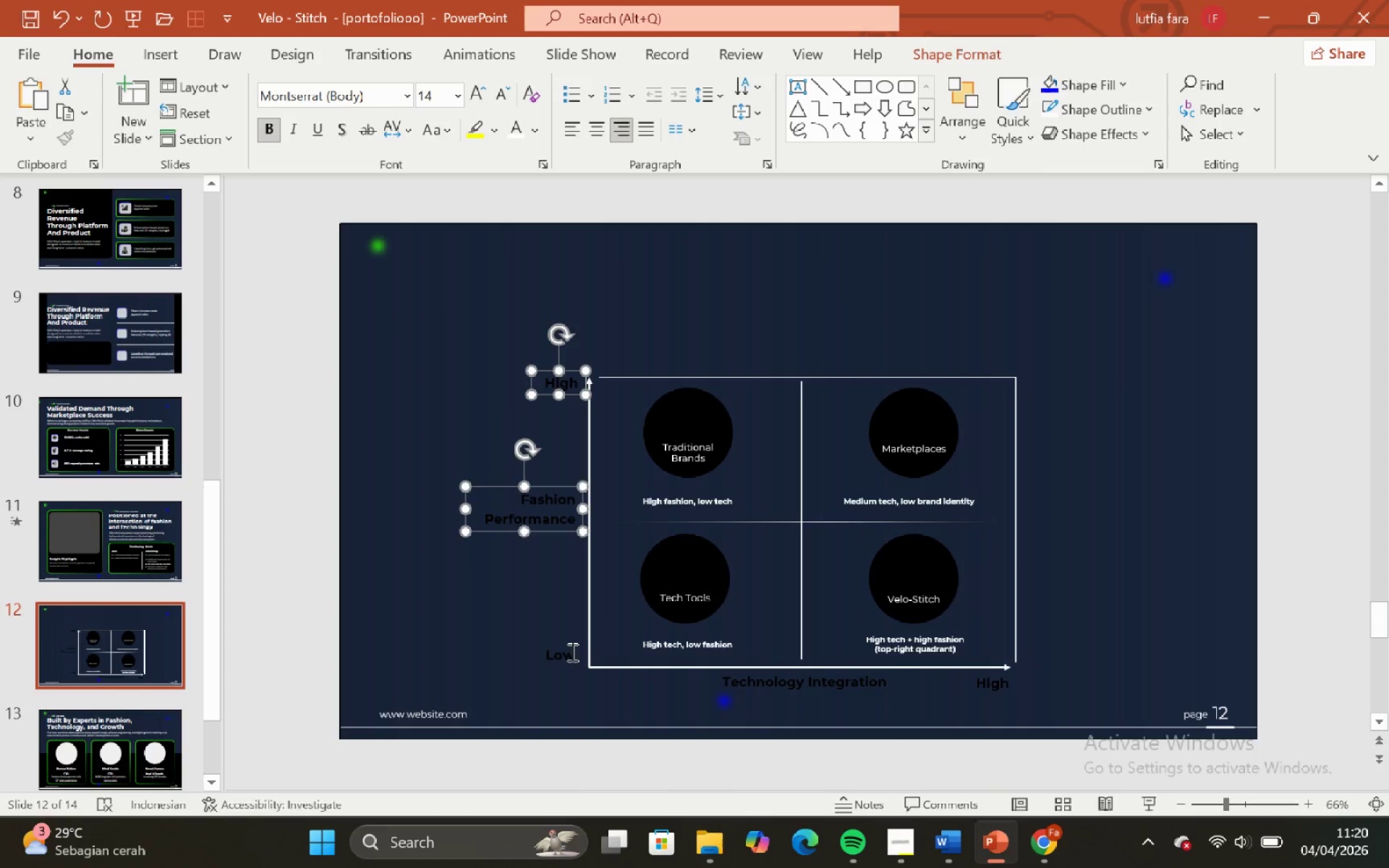 
left_click([571, 652])
 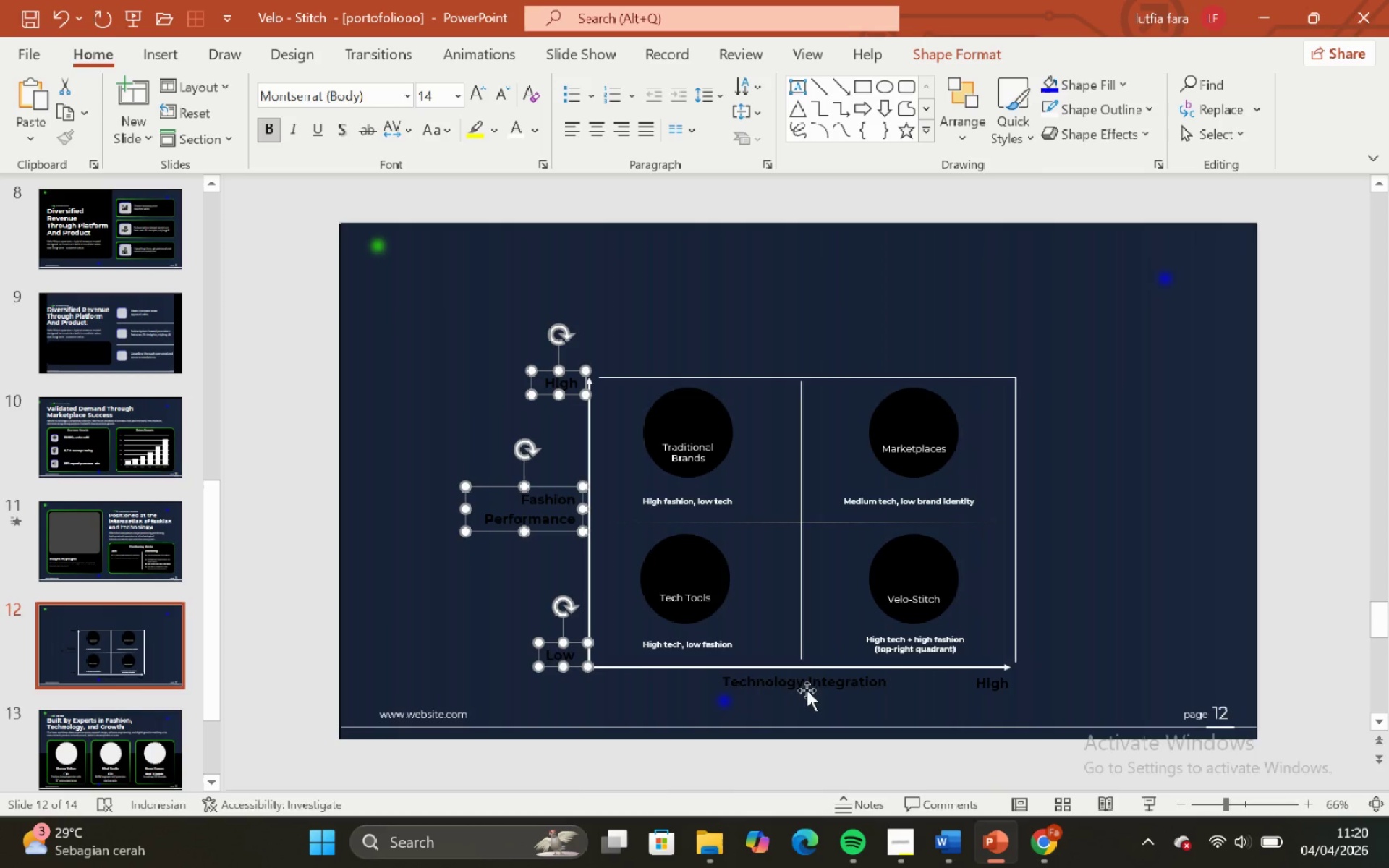 
left_click([807, 689])
 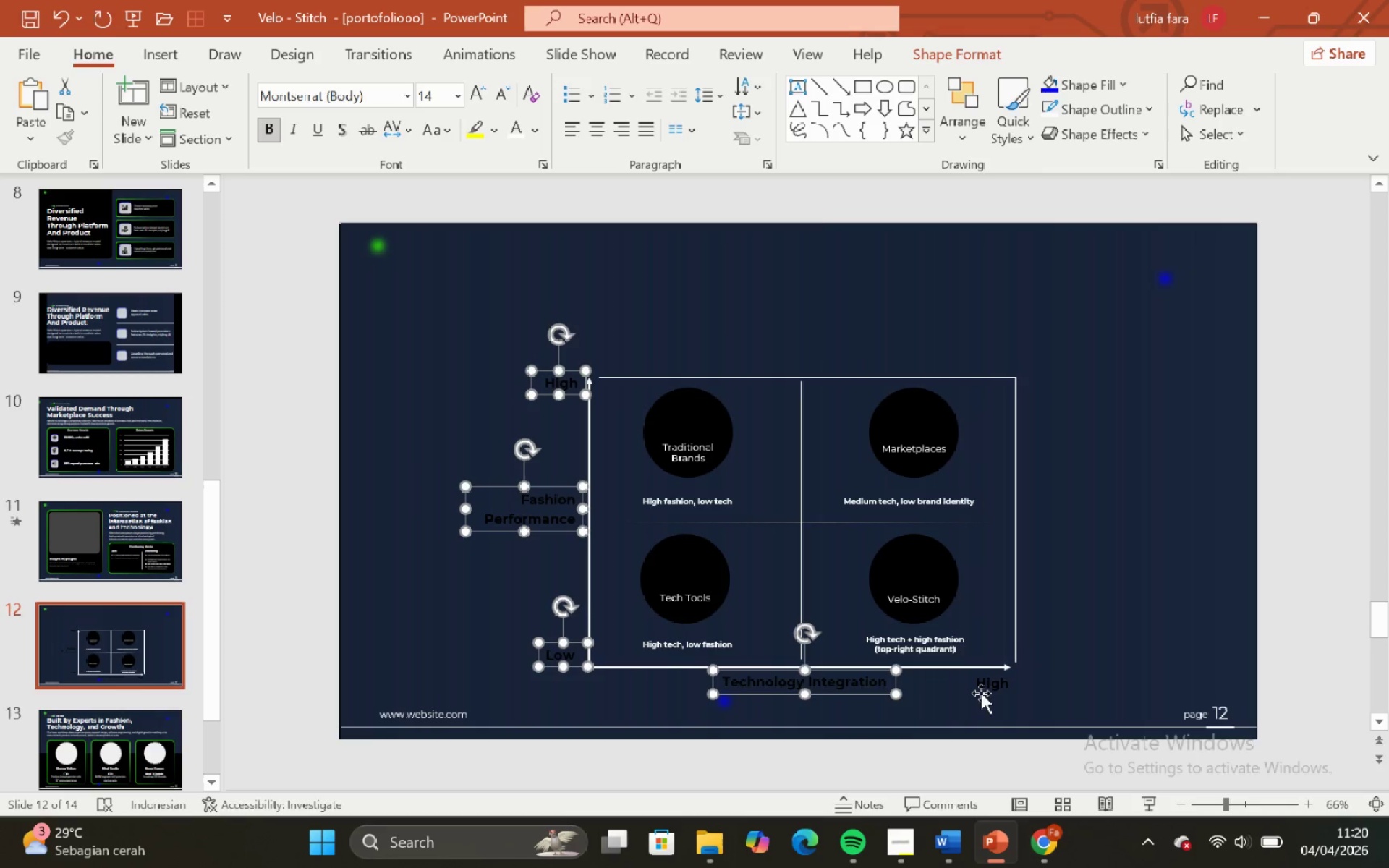 
left_click([981, 693])
 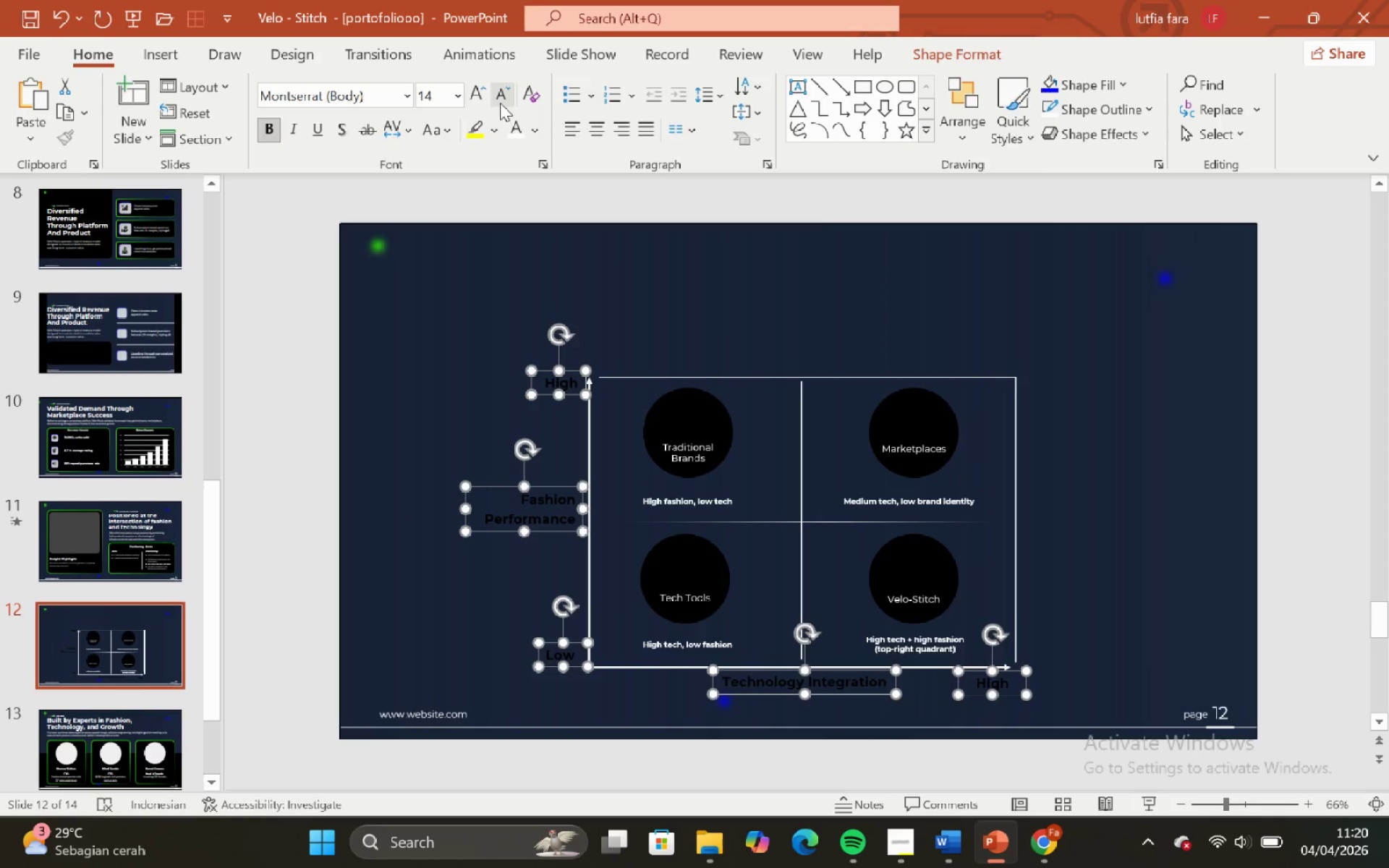 
left_click([515, 129])
 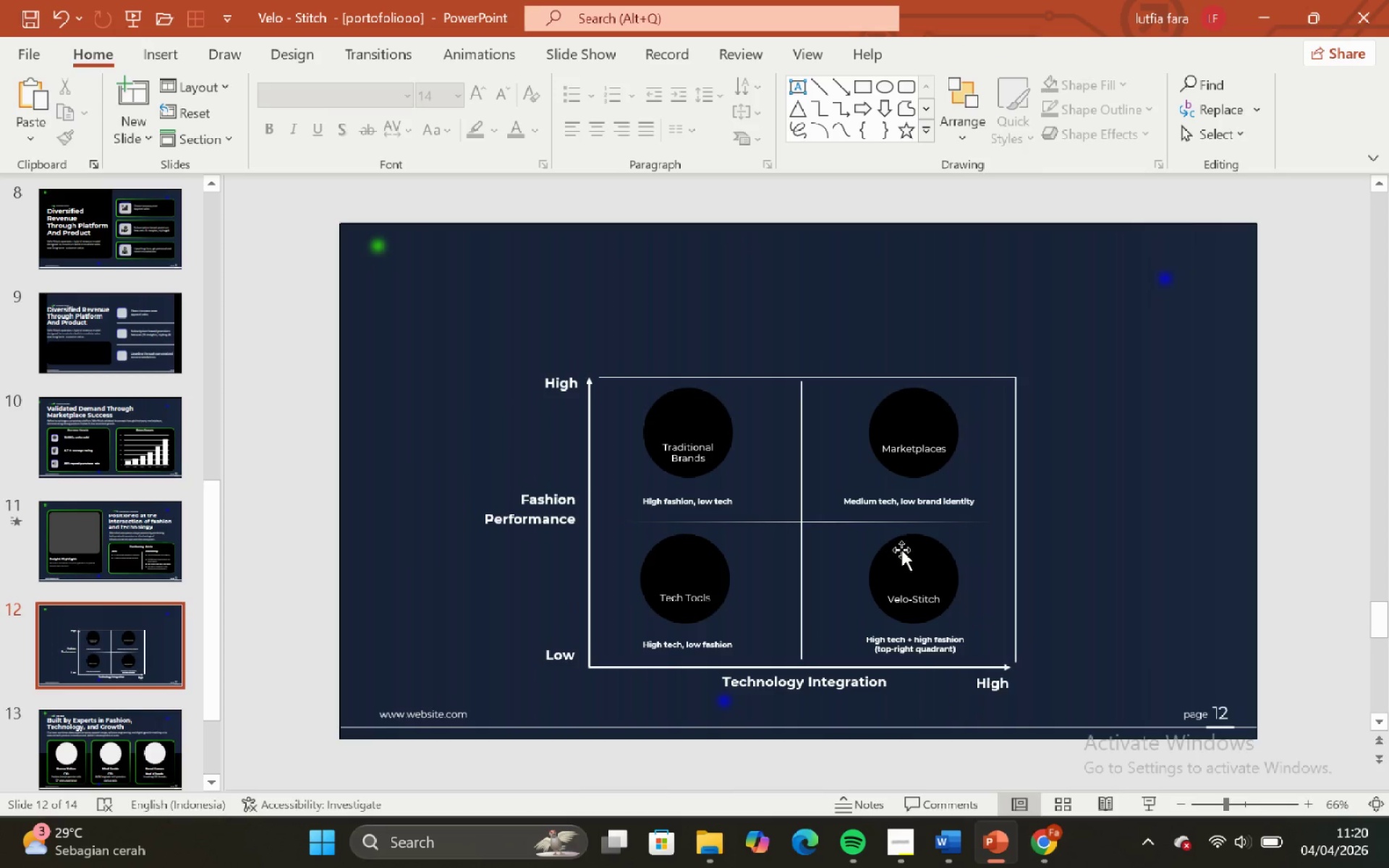 
hold_key(key=ControlLeft, duration=1.0)
hold_key(key=ShiftLeft, duration=1.02)
scroll: coordinate [878, 536], scroll_direction: up, amount: 1.0
 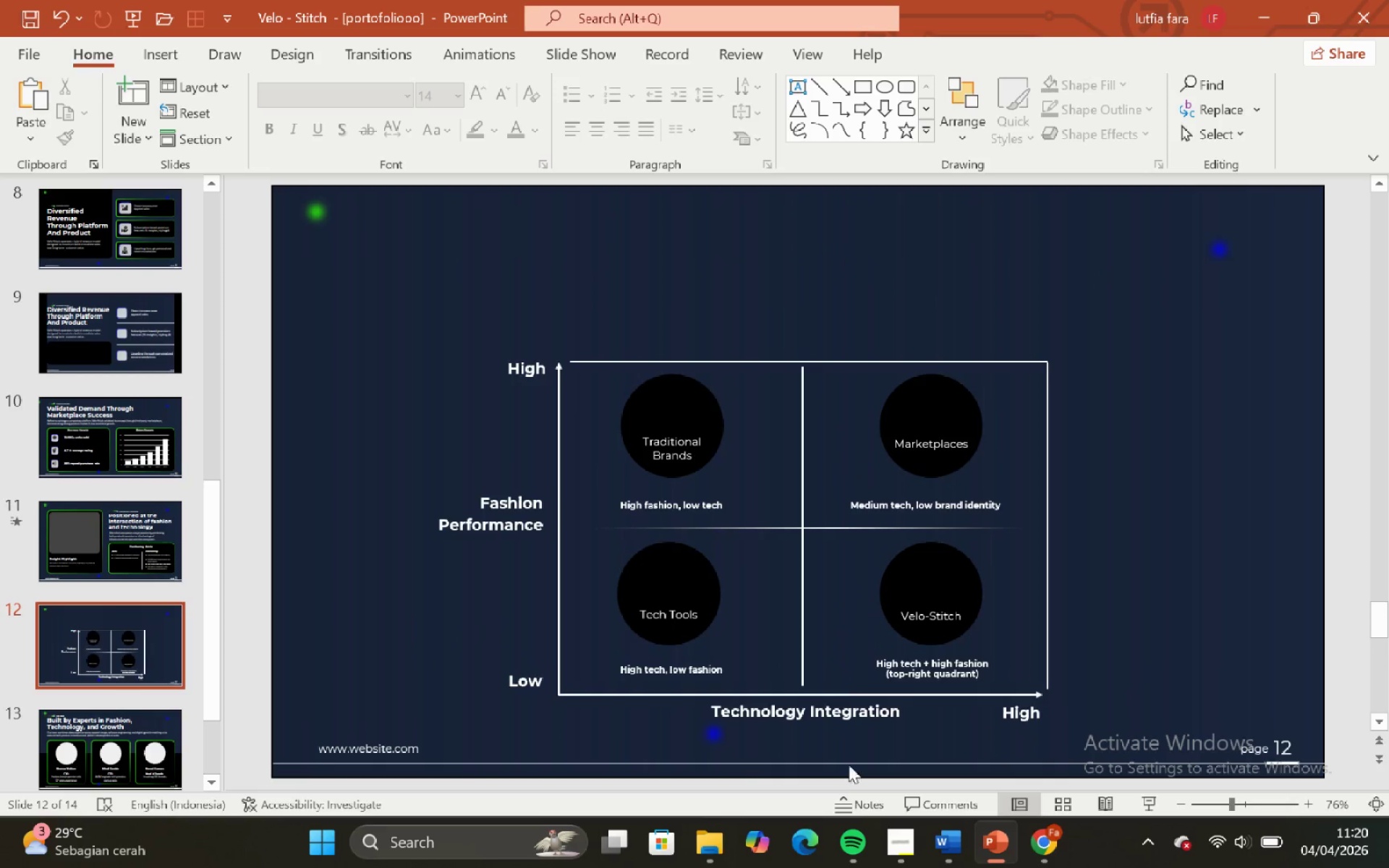 
left_click([910, 850])